 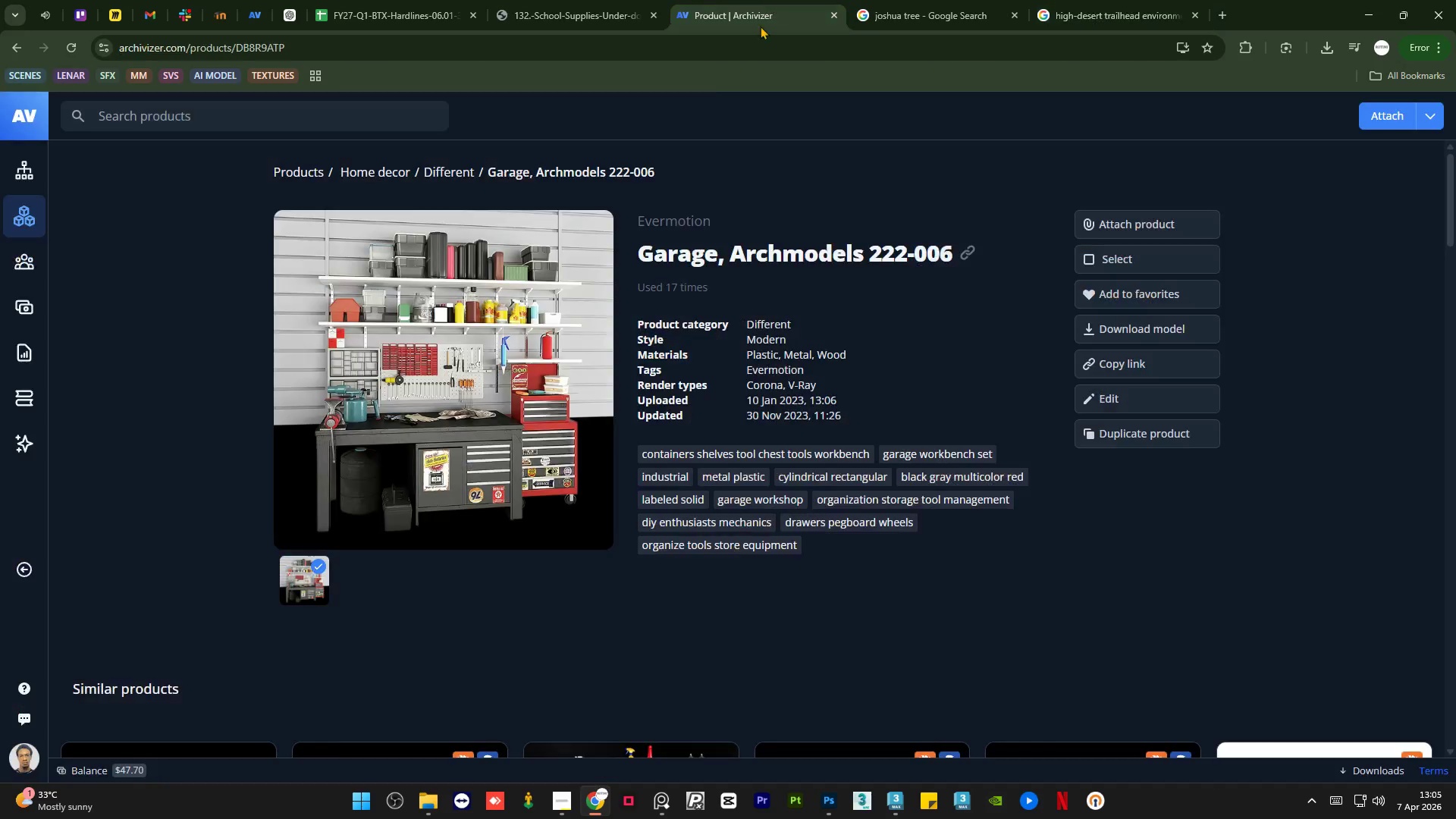 
left_click([356, 118])
 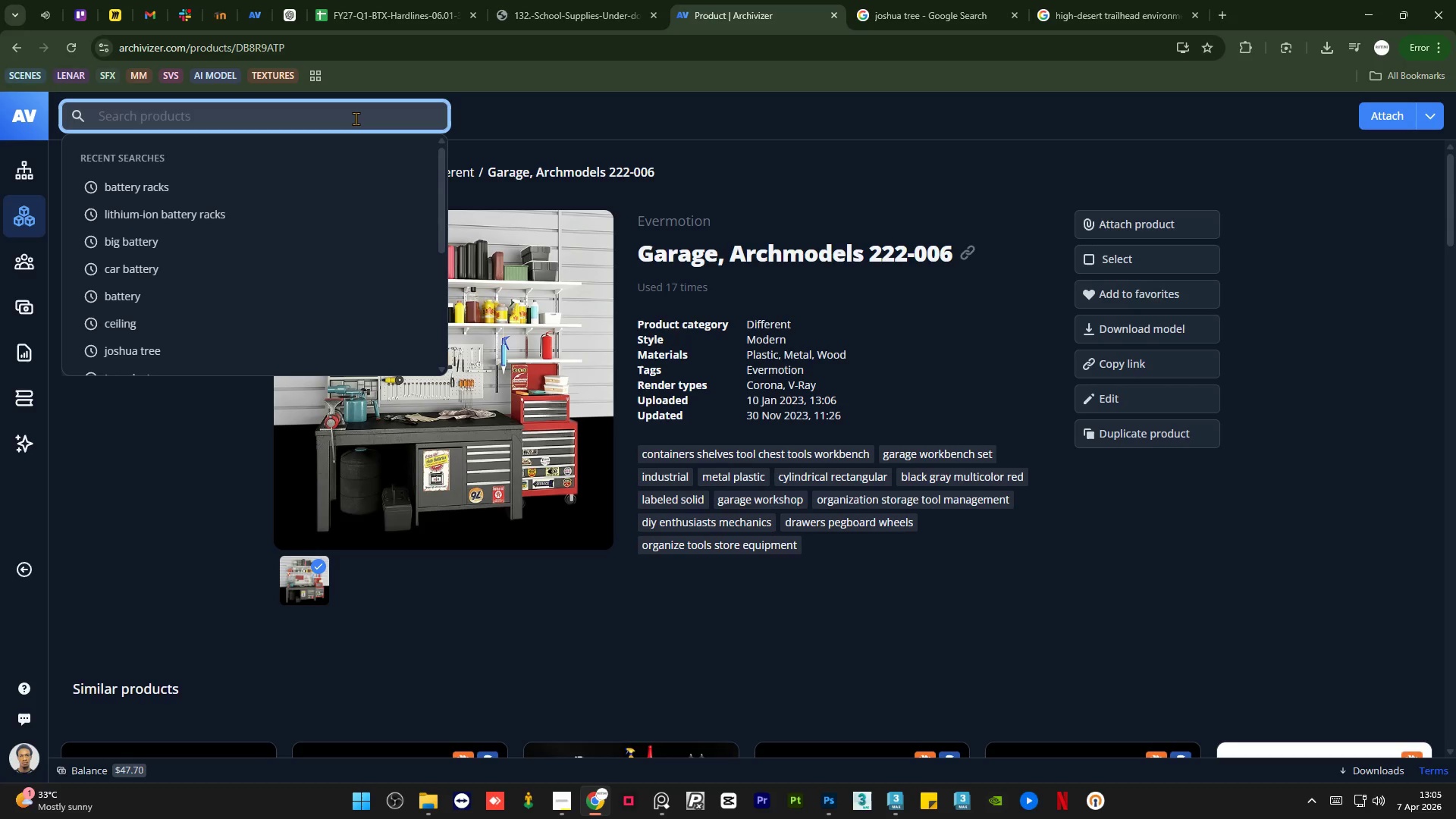 
type(high desert)
 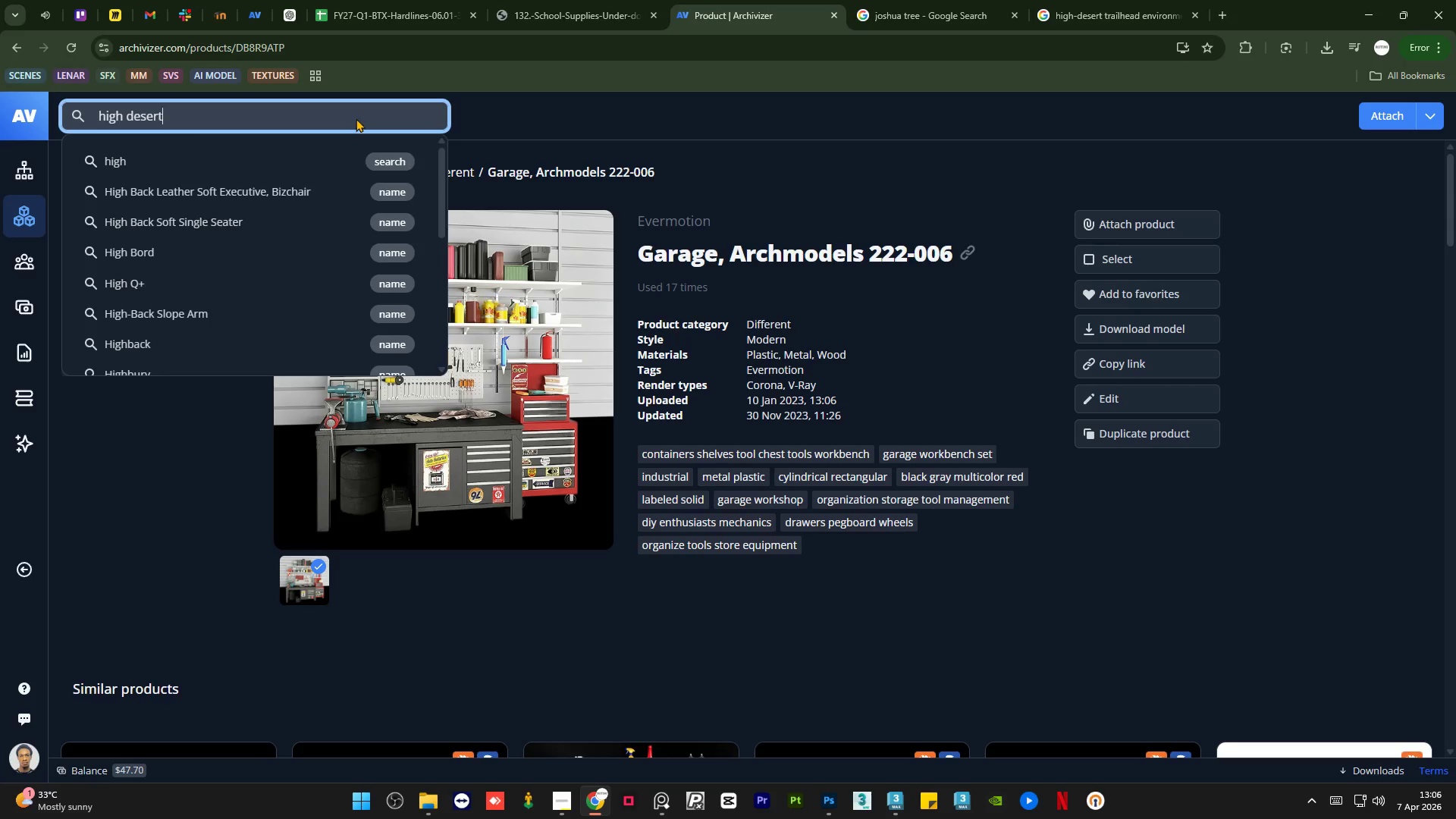 
key(Enter)
 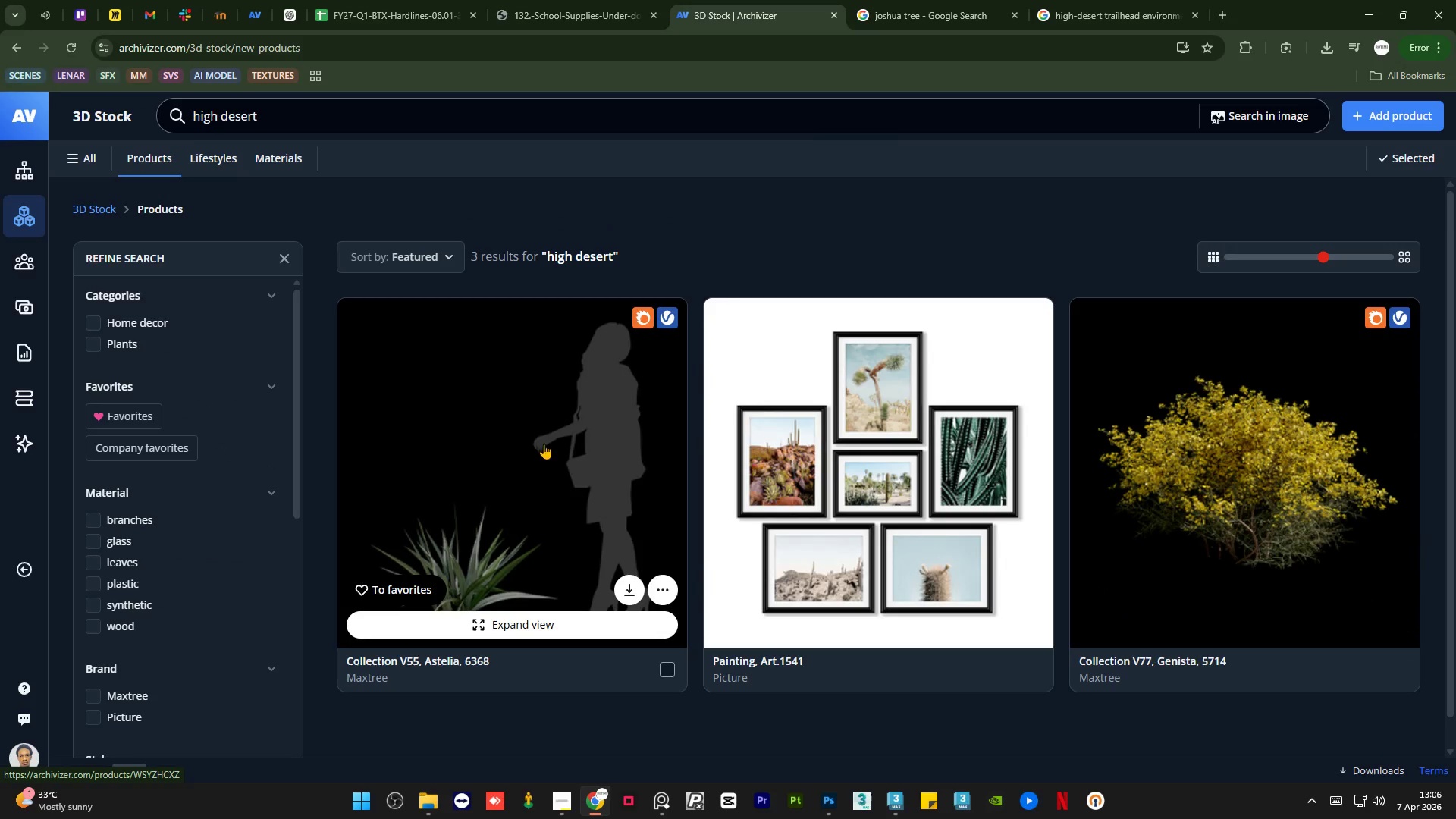 
wait(6.8)
 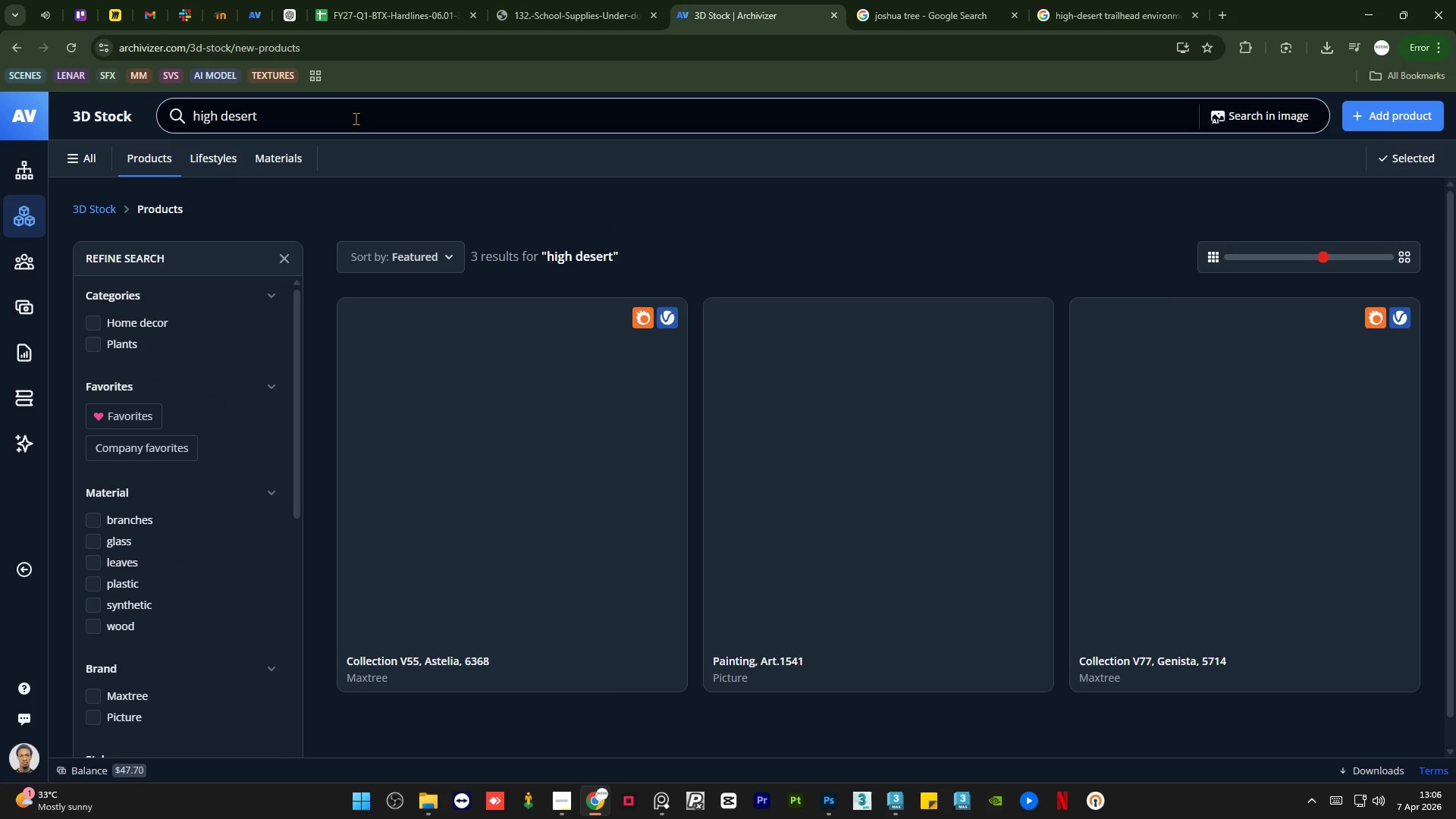 
left_click([221, 119])
 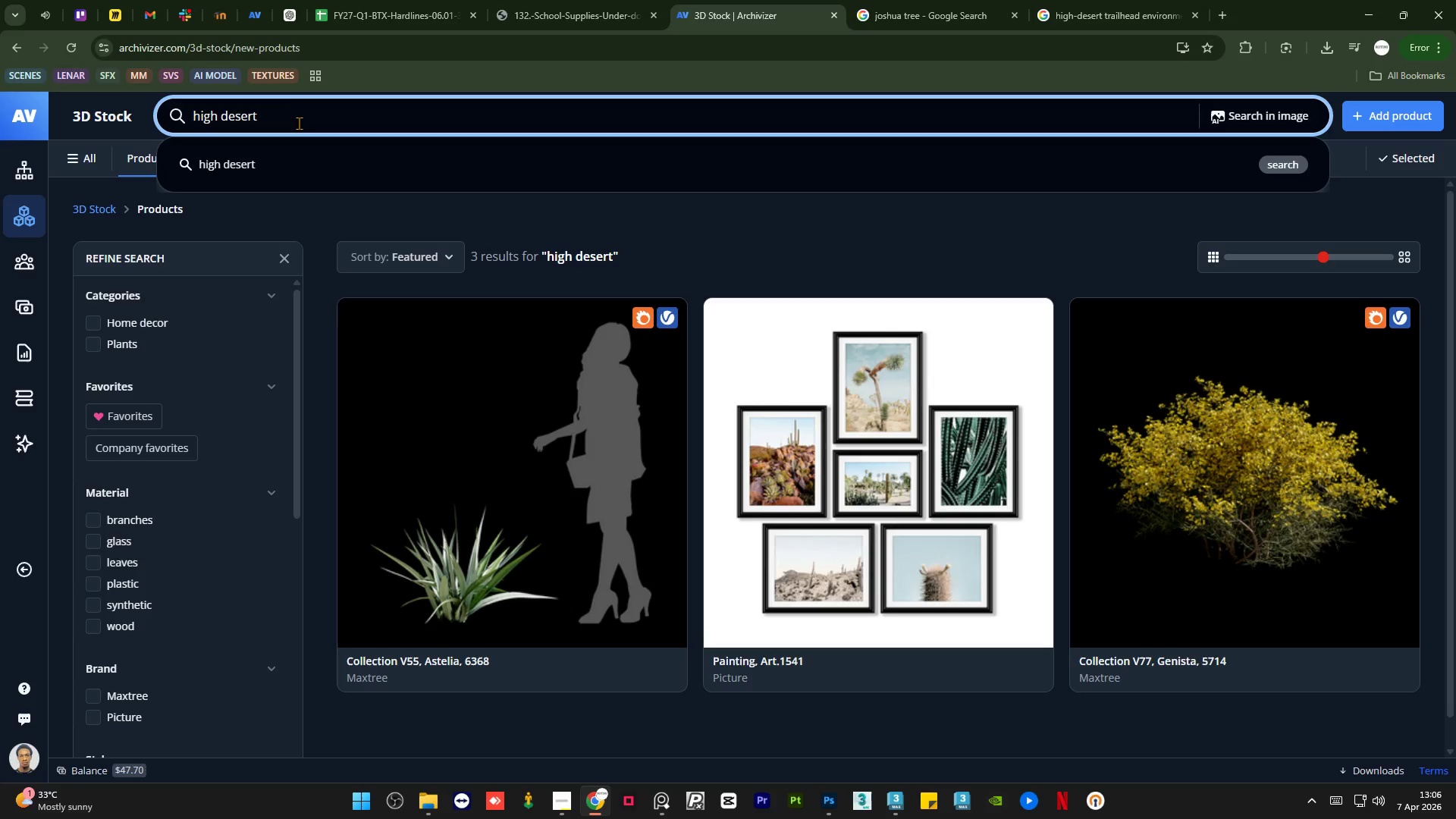 
hold_key(key=Backspace, duration=0.83)
 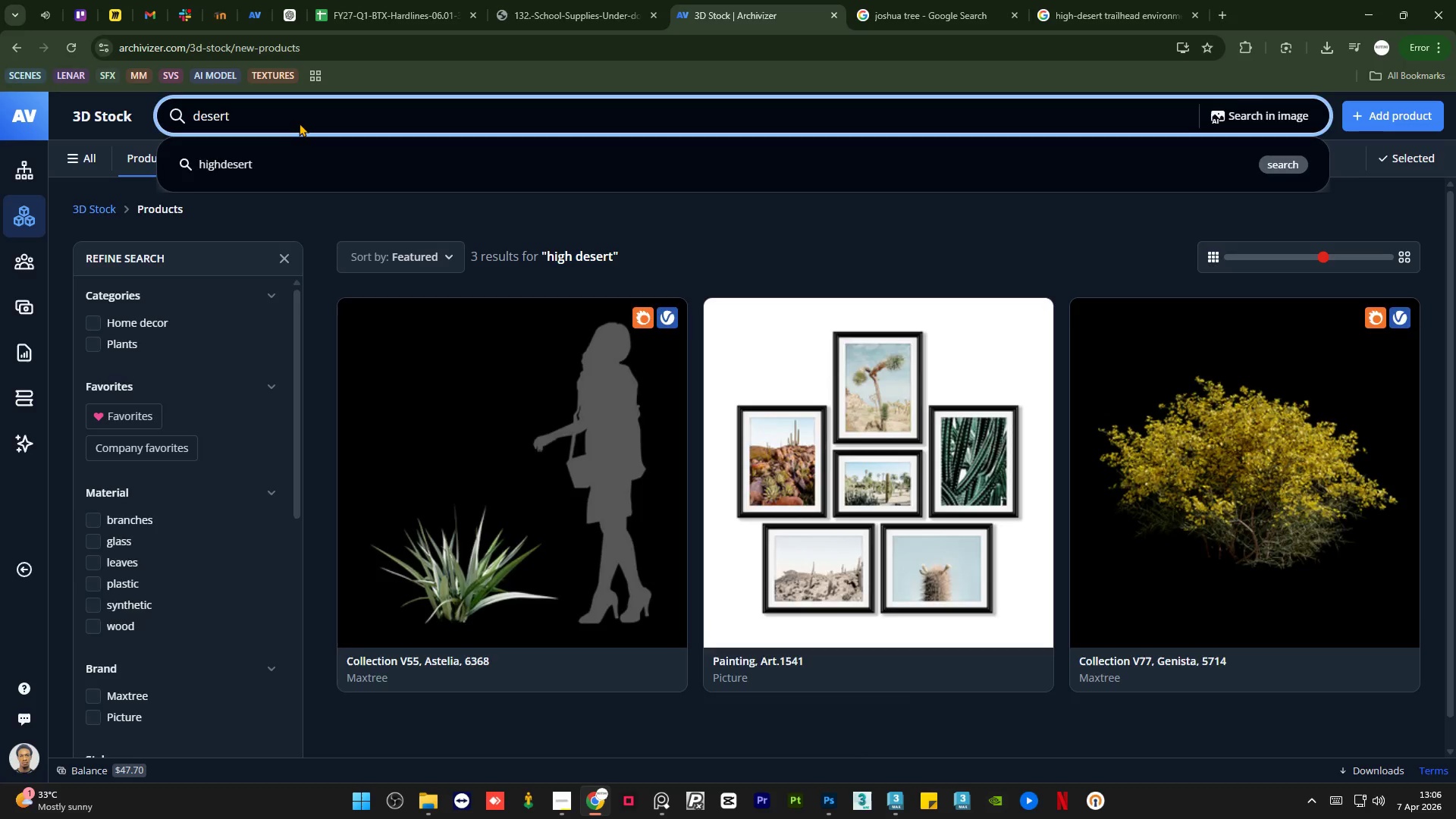 
key(Enter)
 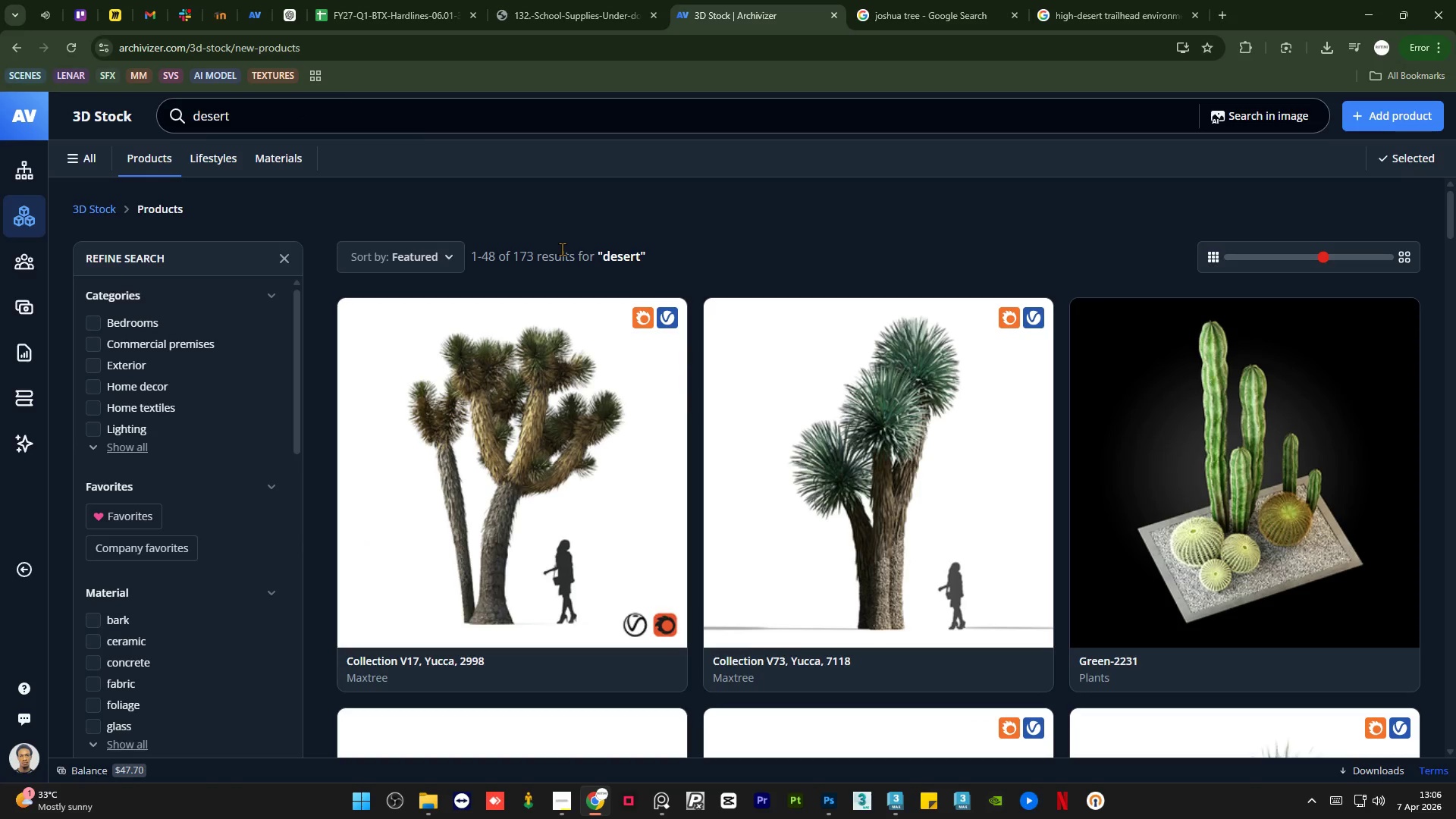 
scroll: coordinate [534, 322], scroll_direction: down, amount: 18.0
 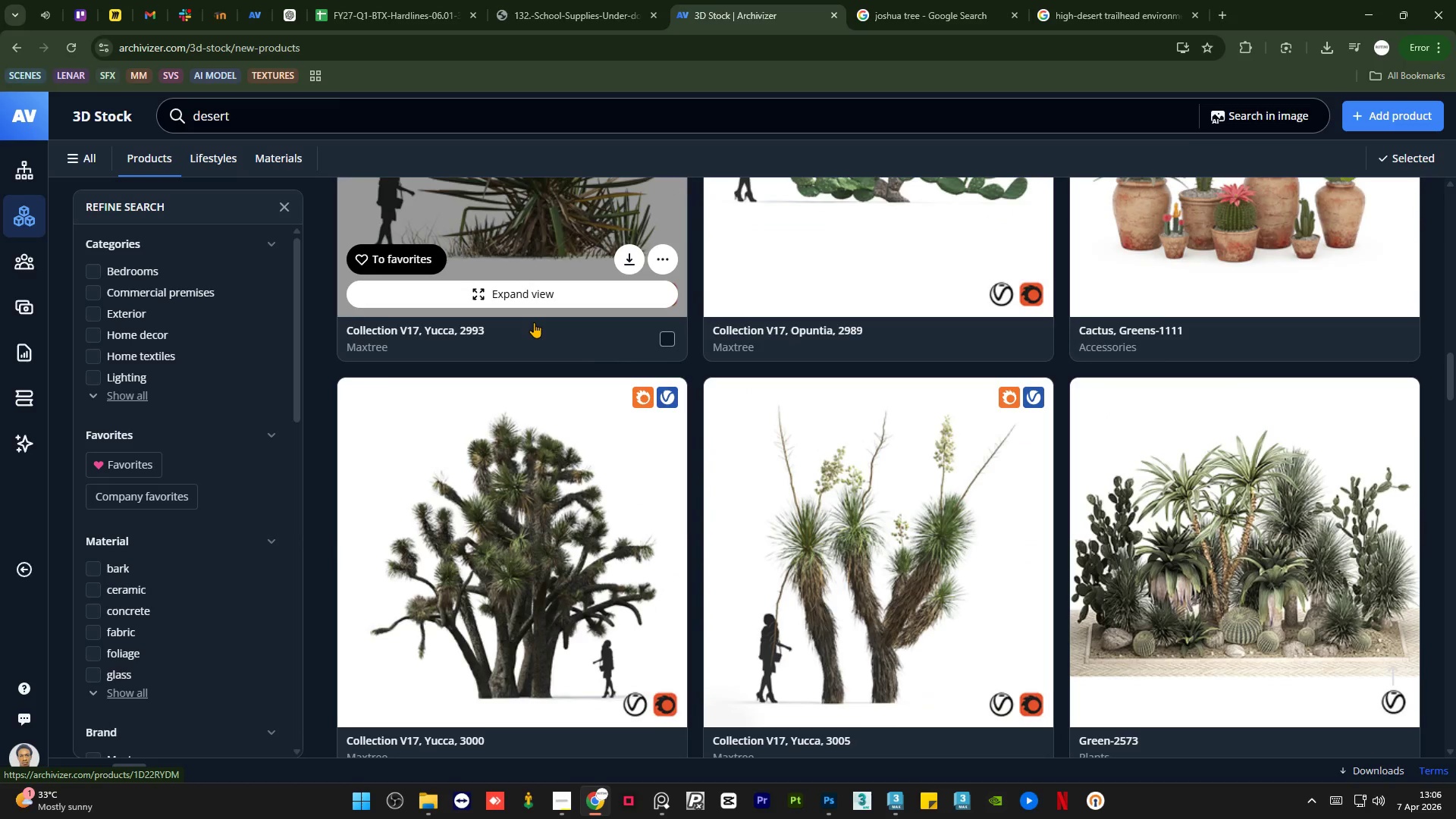 
scroll: coordinate [695, 391], scroll_direction: down, amount: 16.0
 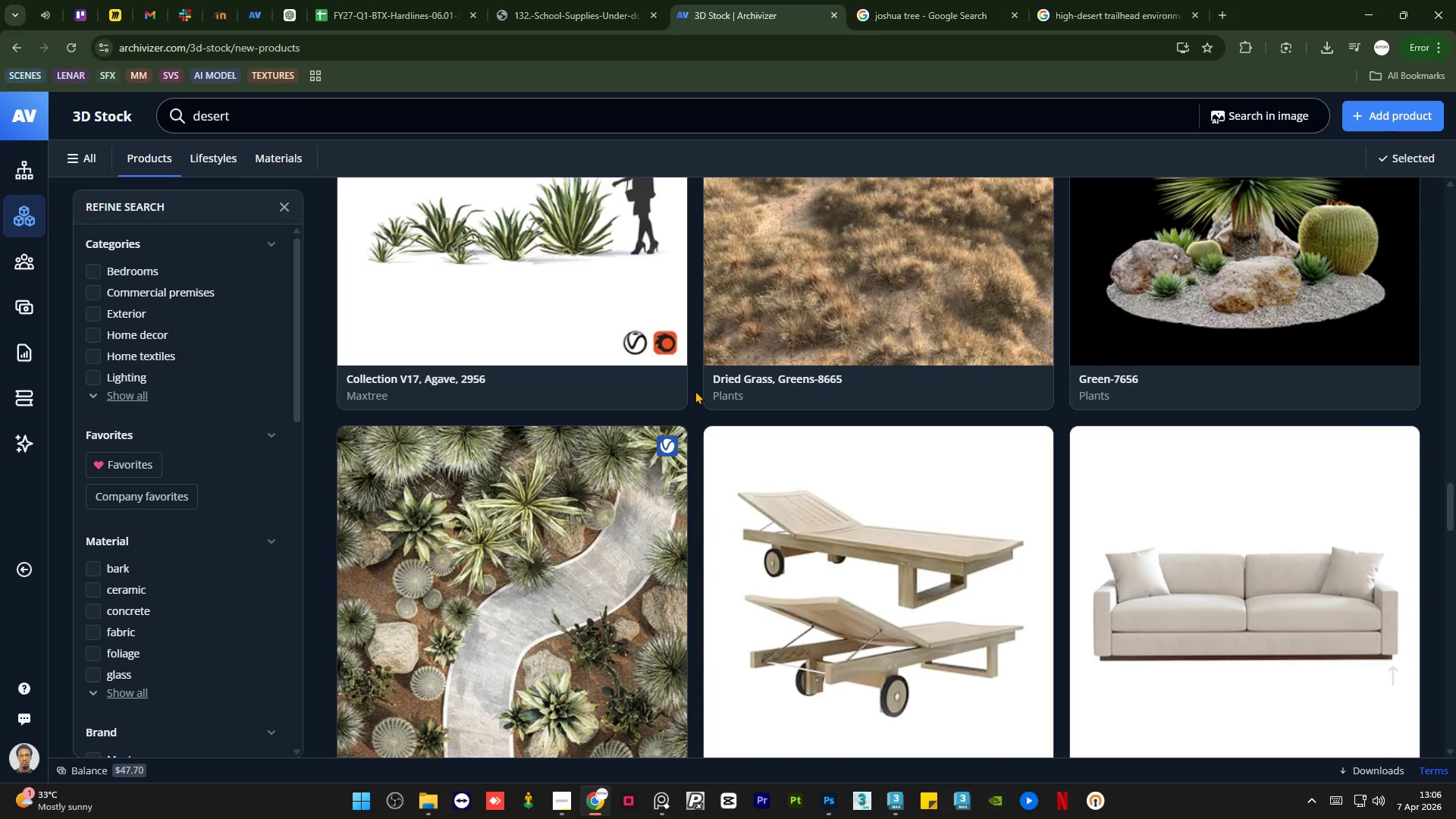 
scroll: coordinate [695, 391], scroll_direction: up, amount: 2.0
 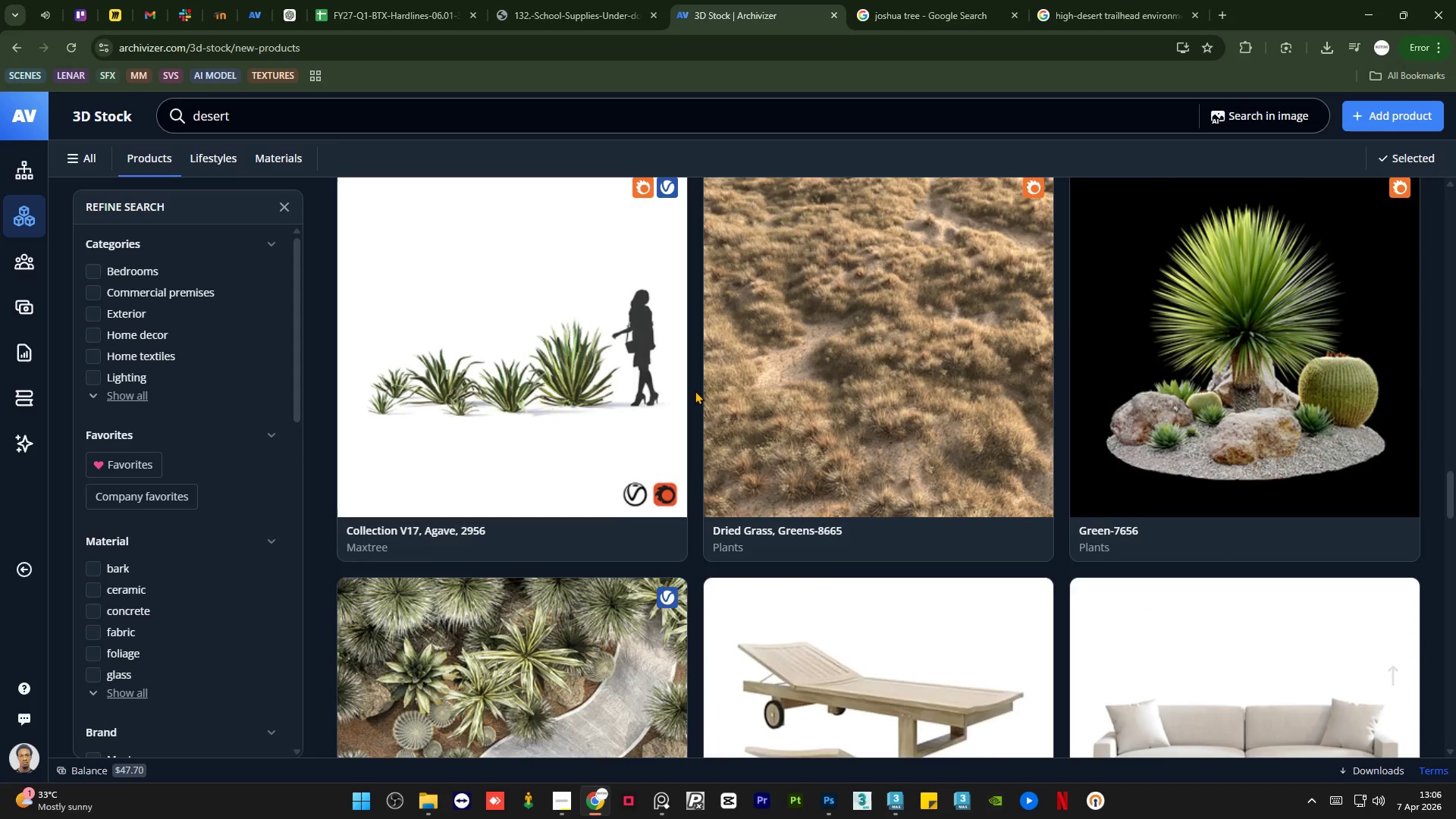 
scroll: coordinate [695, 391], scroll_direction: down, amount: 22.0
 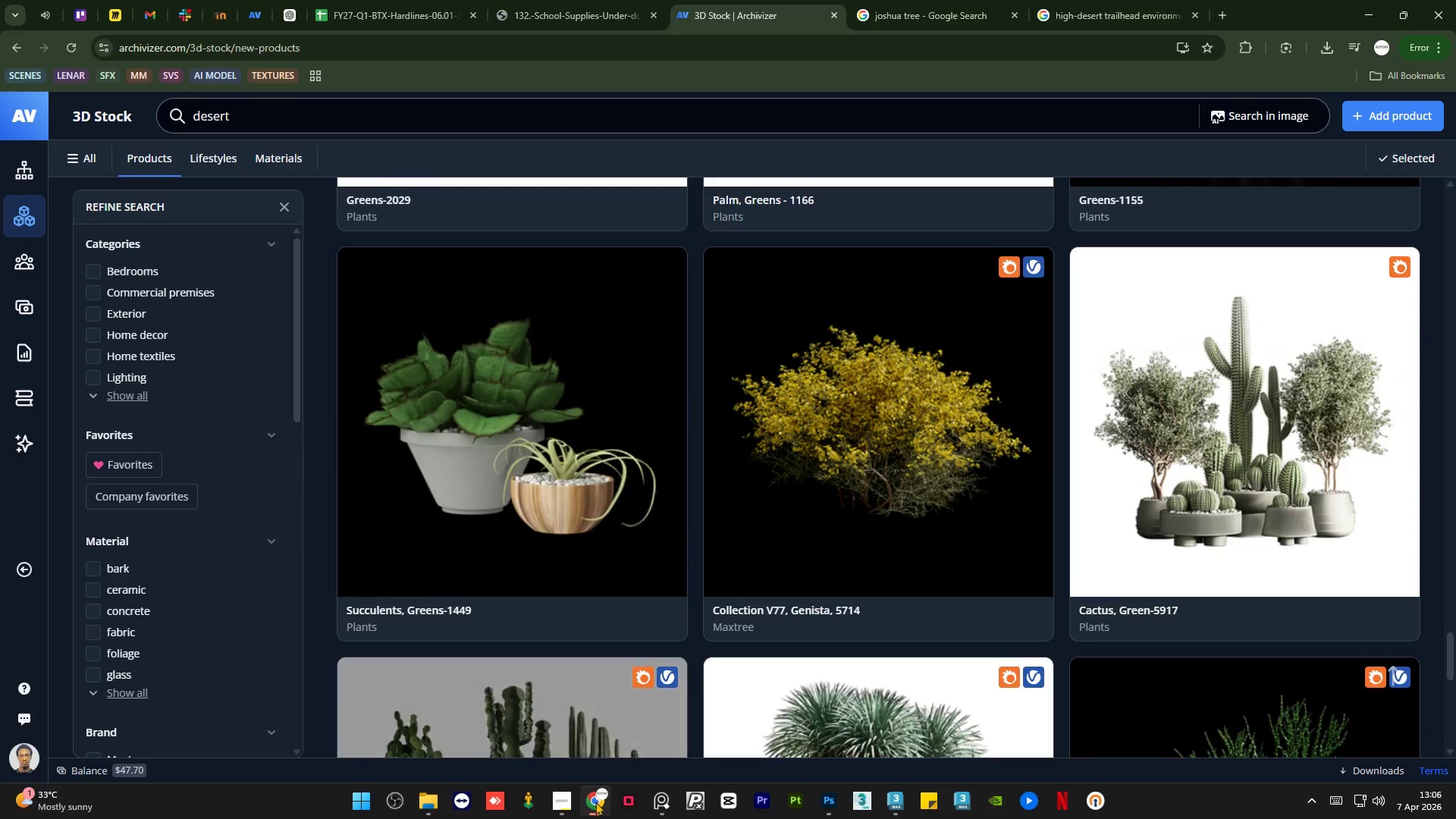 
left_click([661, 807])
 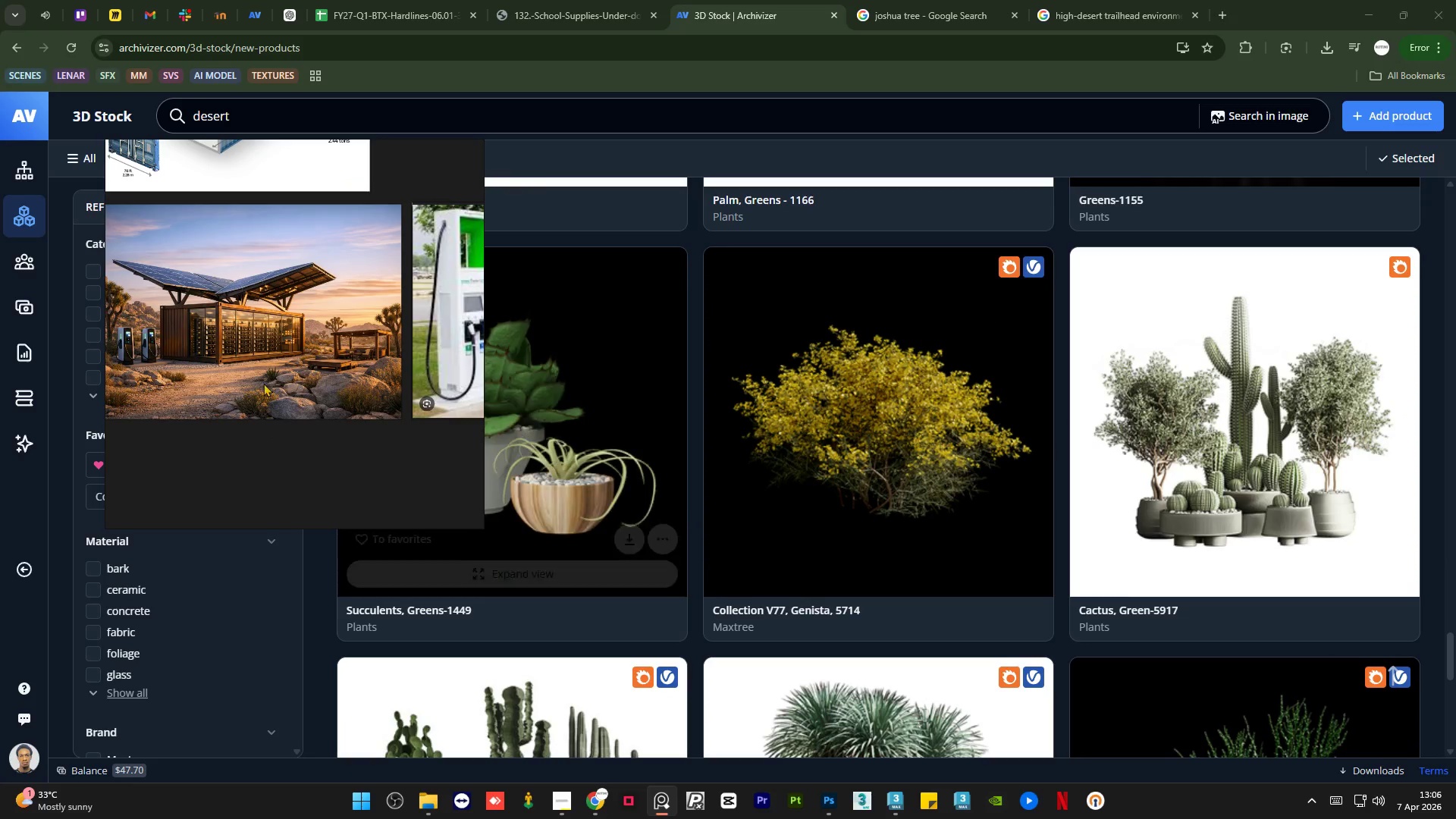 
scroll: coordinate [284, 382], scroll_direction: up, amount: 8.0
 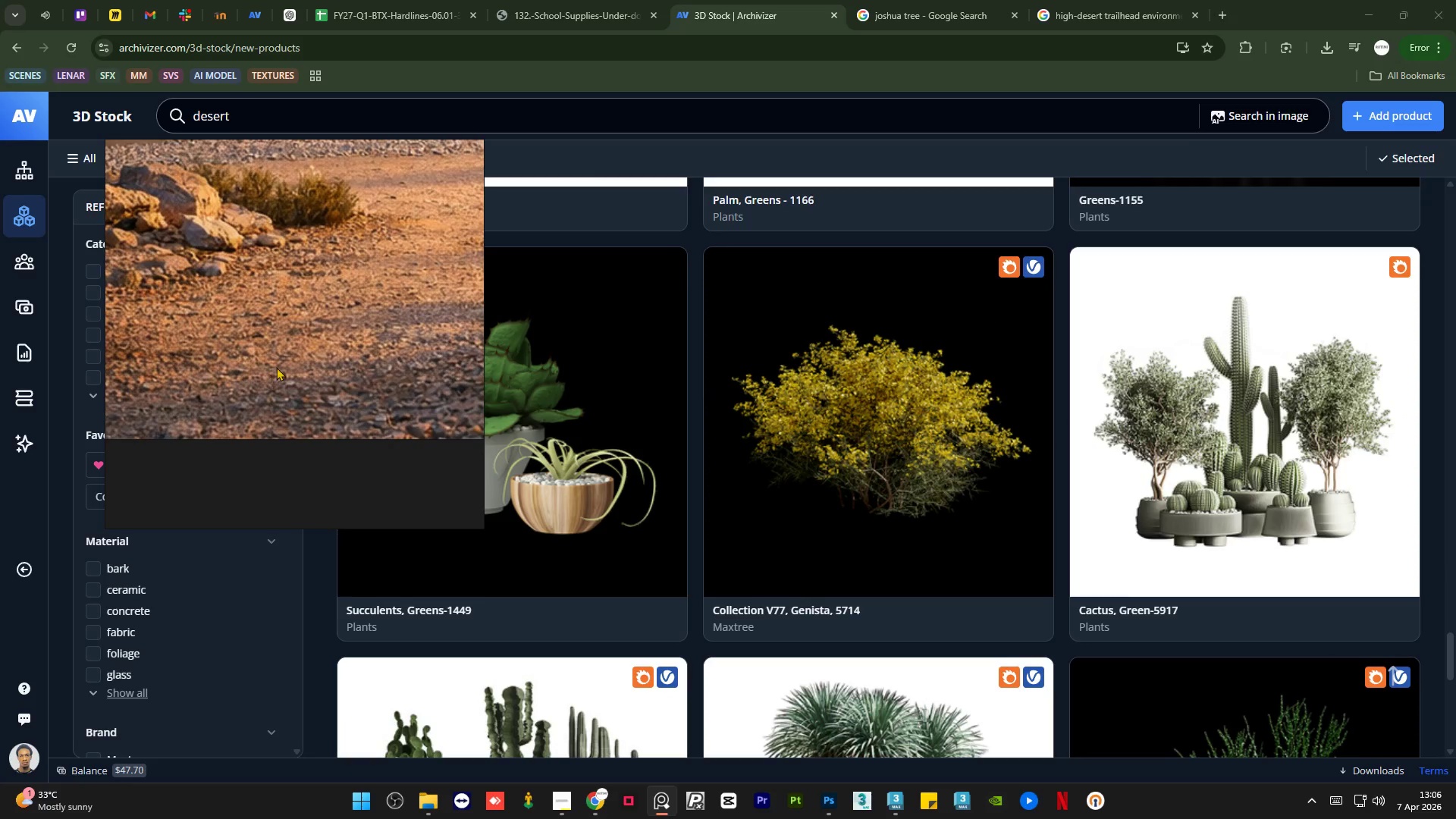 
scroll: coordinate [239, 356], scroll_direction: down, amount: 4.0
 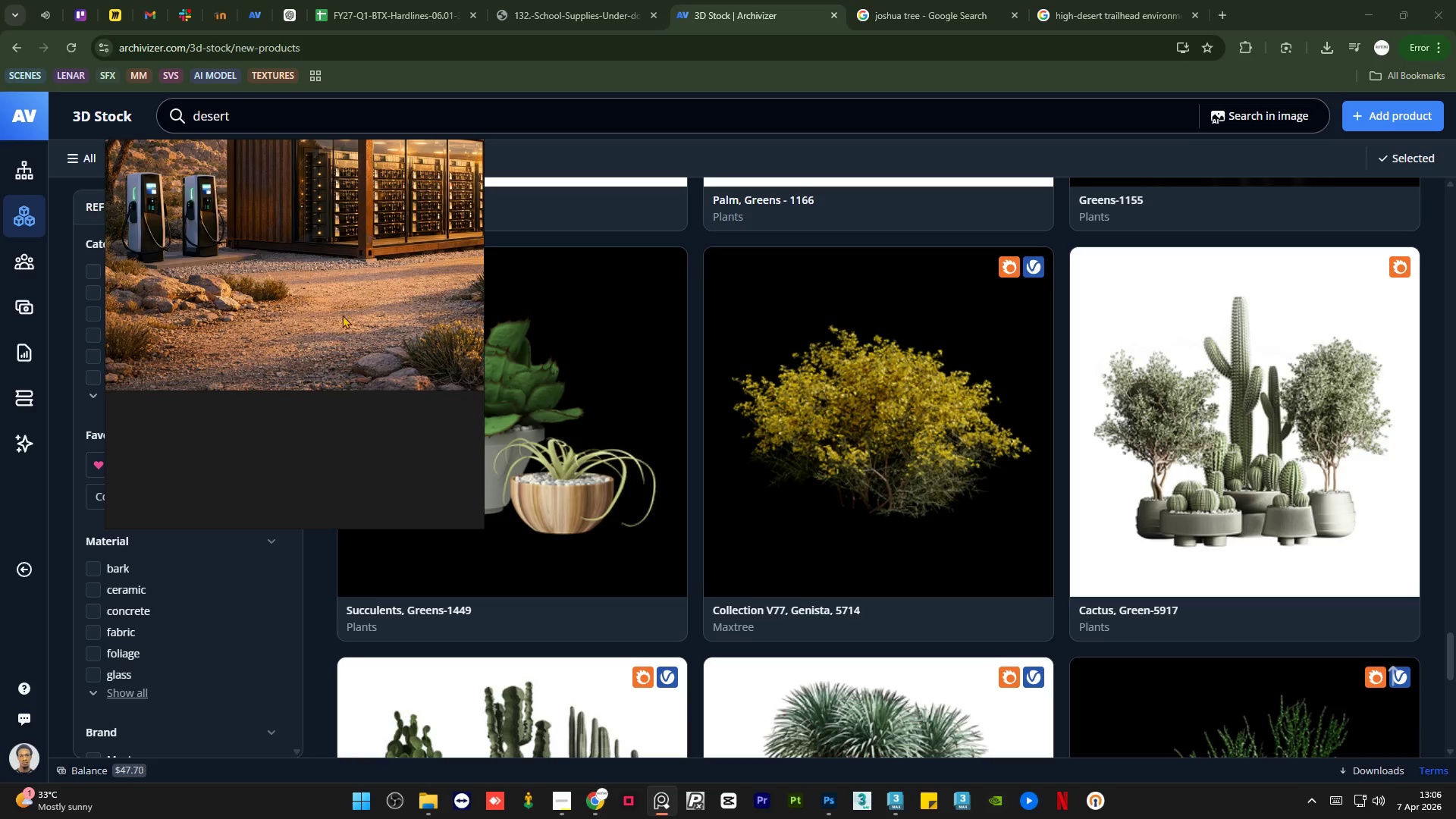 
scroll: coordinate [281, 376], scroll_direction: up, amount: 3.0
 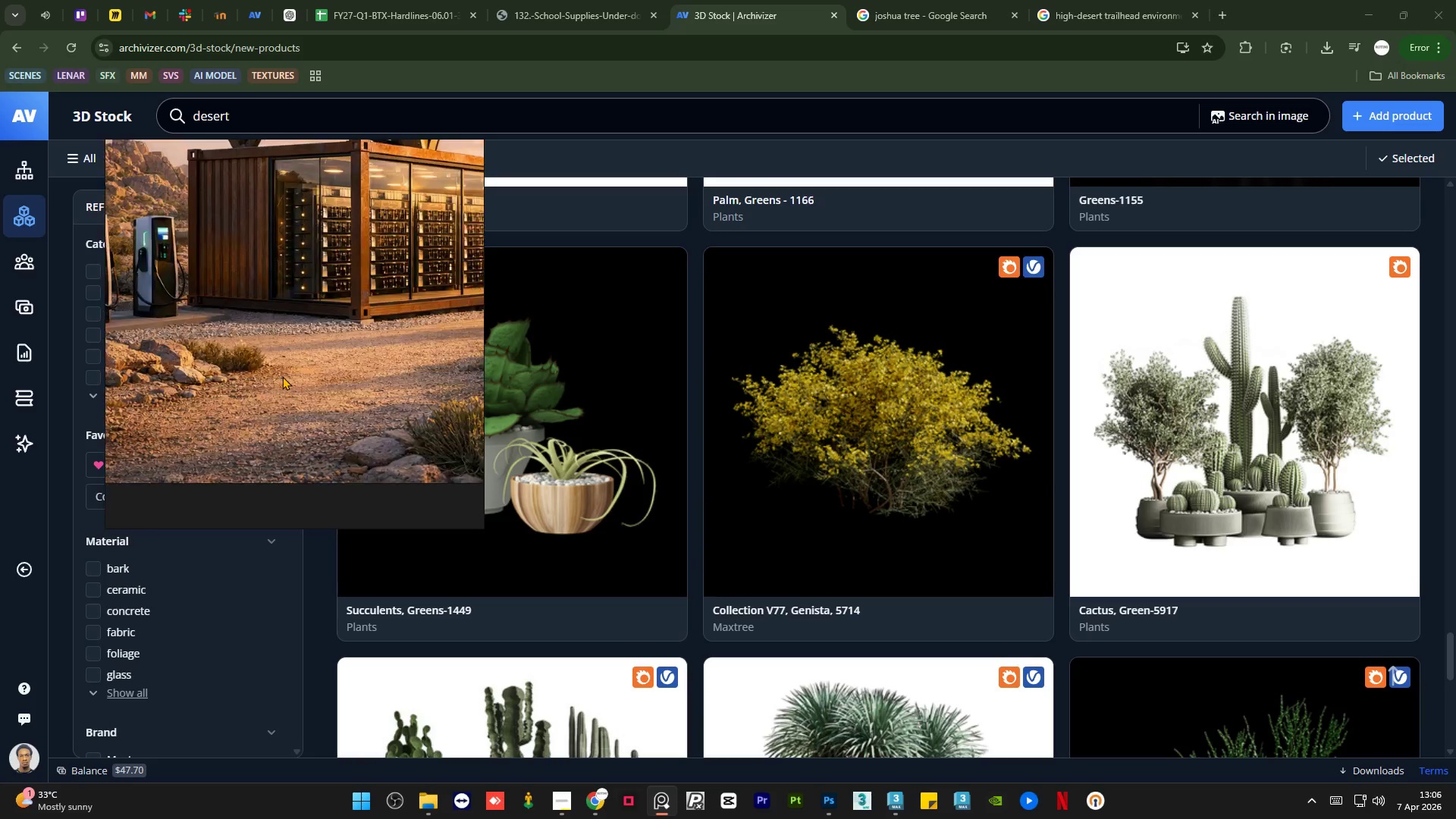 
scroll: coordinate [282, 376], scroll_direction: down, amount: 6.0
 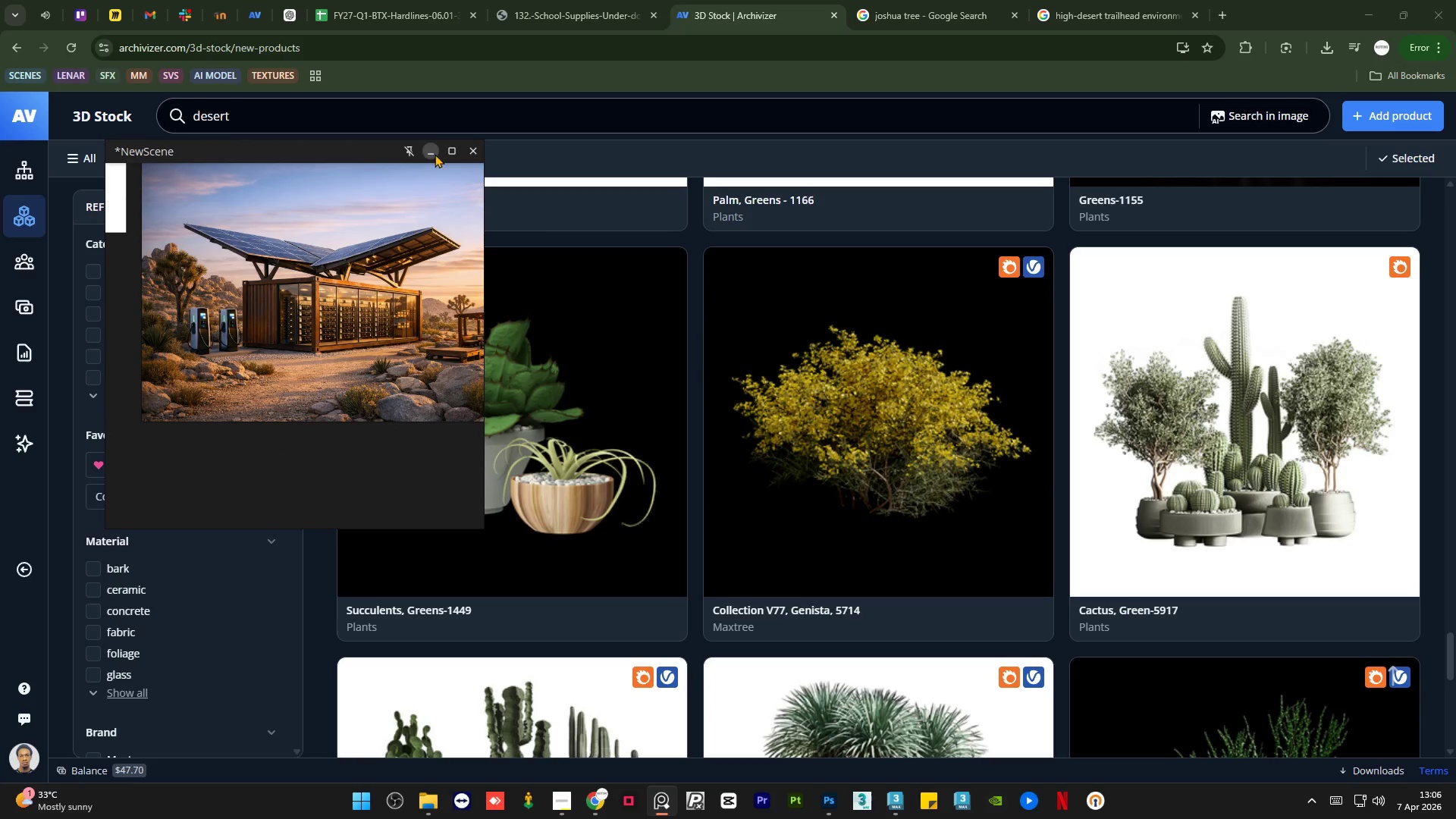 
left_click([430, 155])
 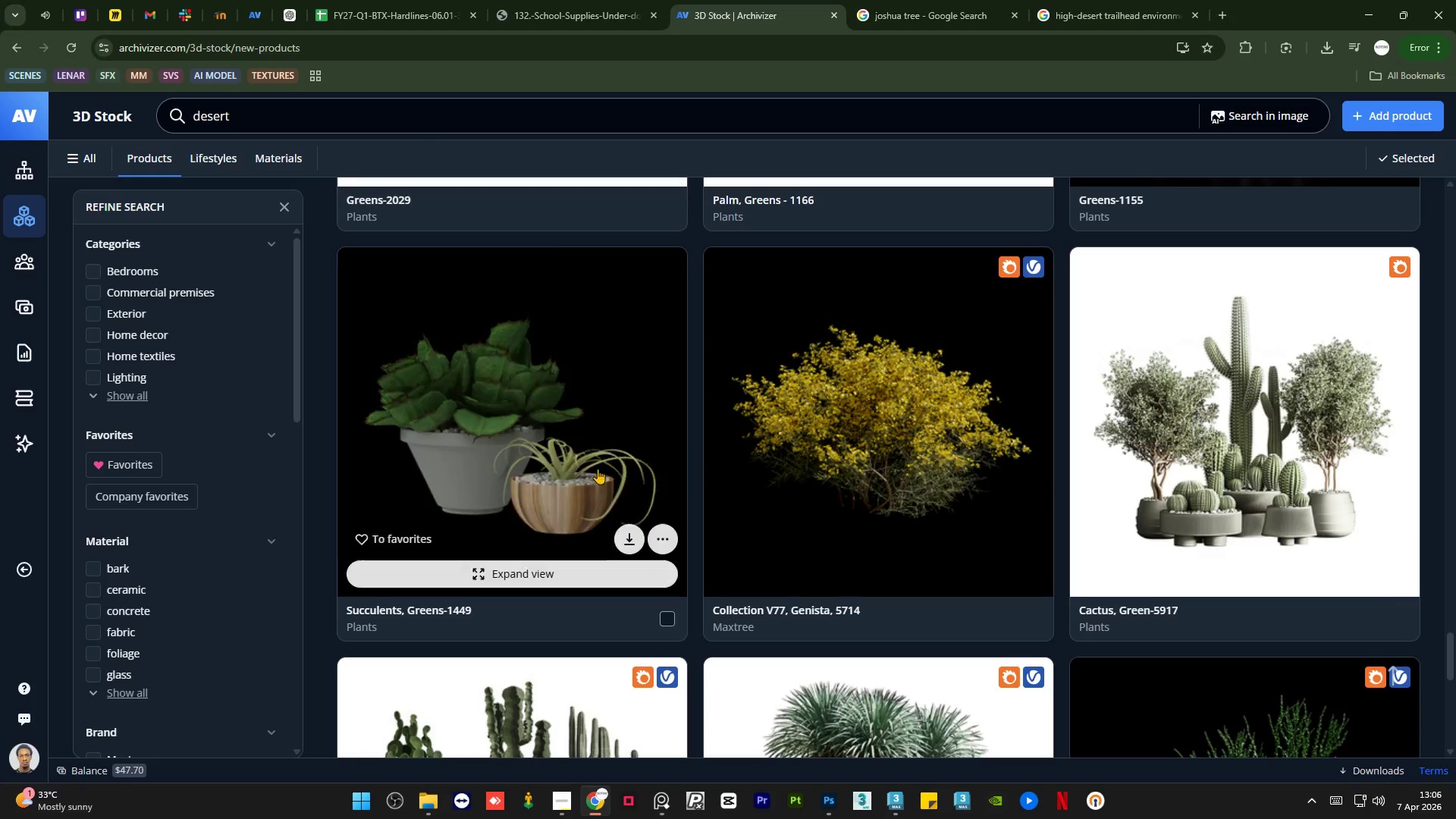 
scroll: coordinate [720, 519], scroll_direction: down, amount: 22.0
 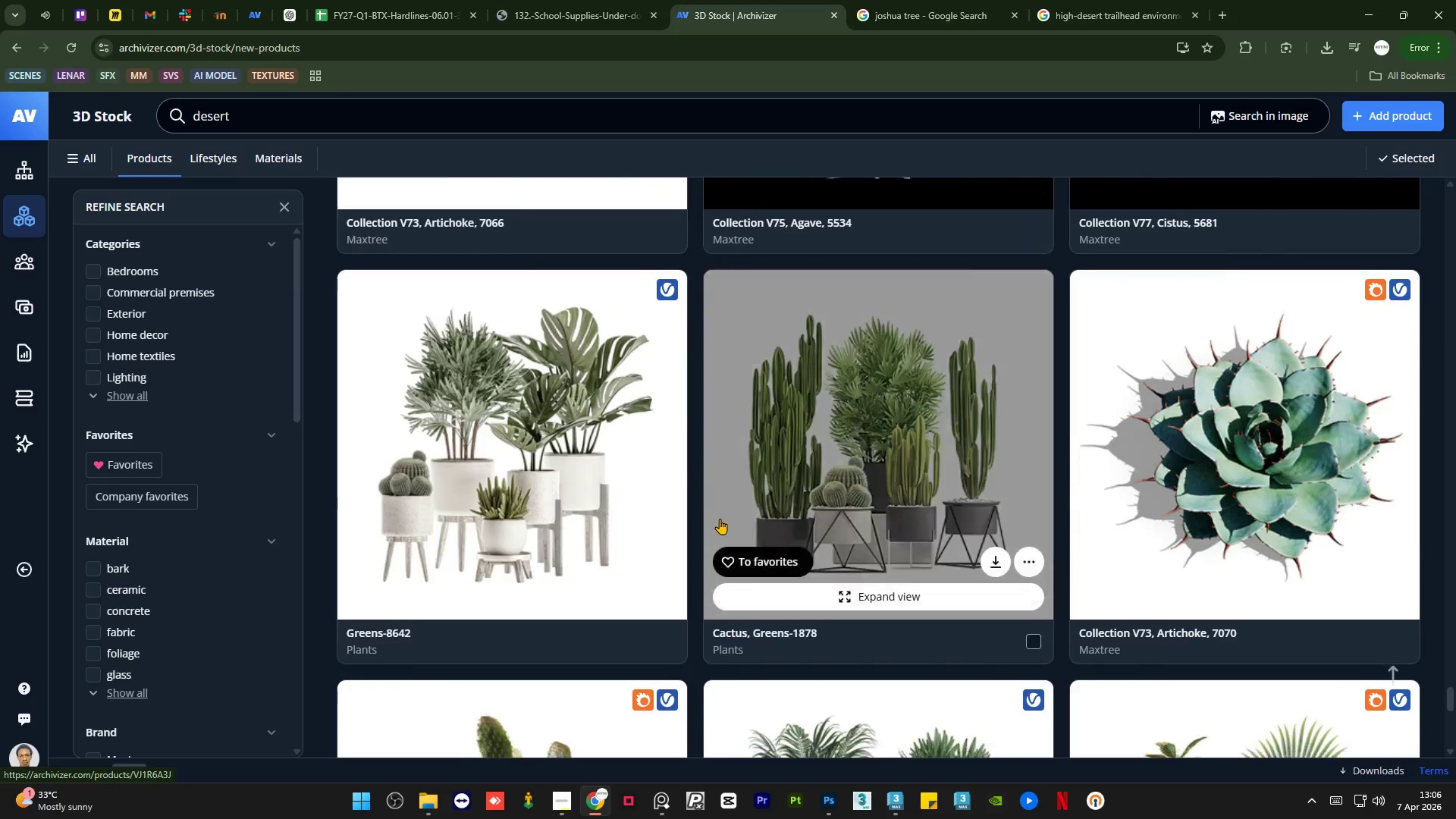 
left_click([367, 118])
 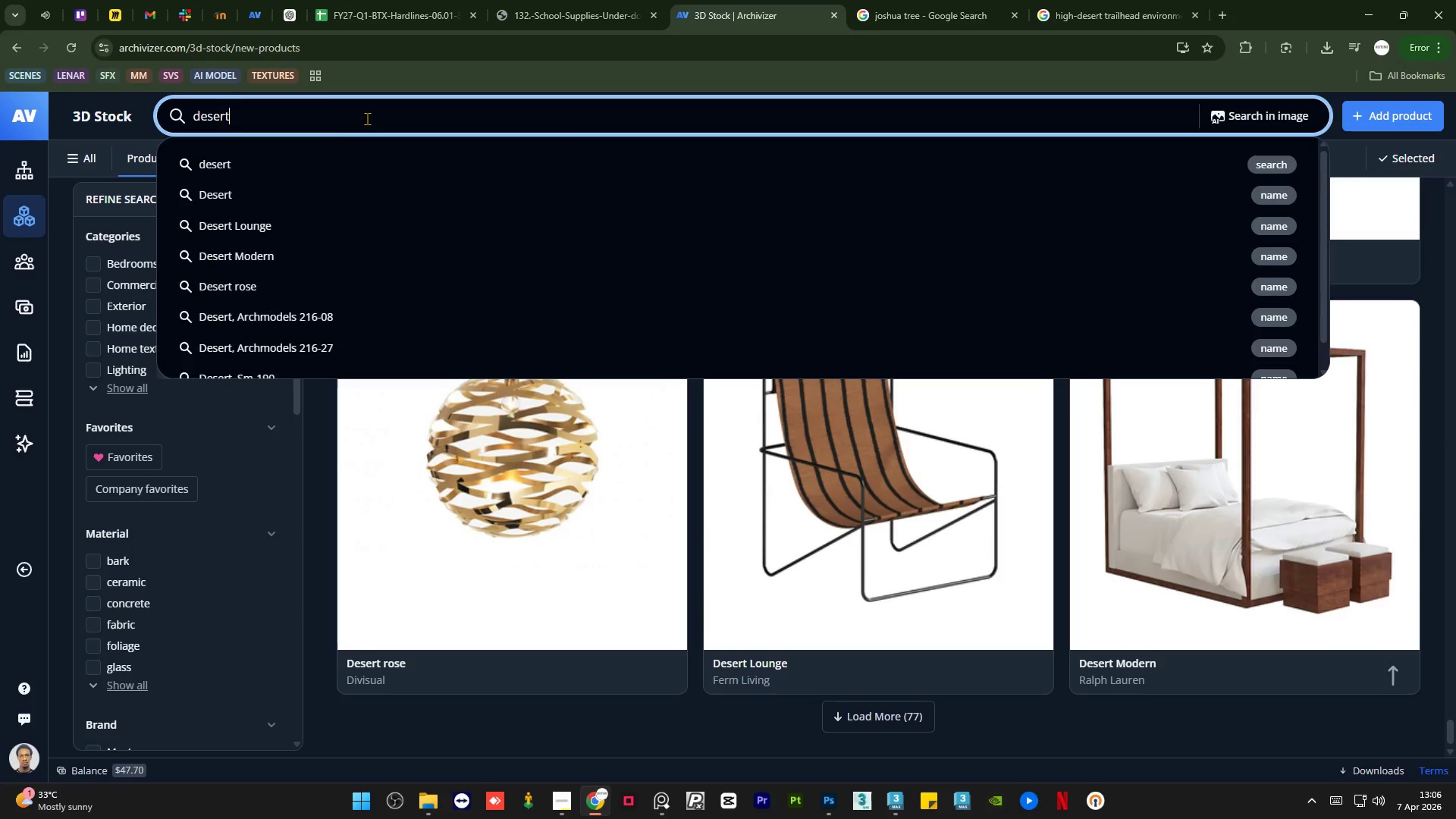 
type( terrain)
 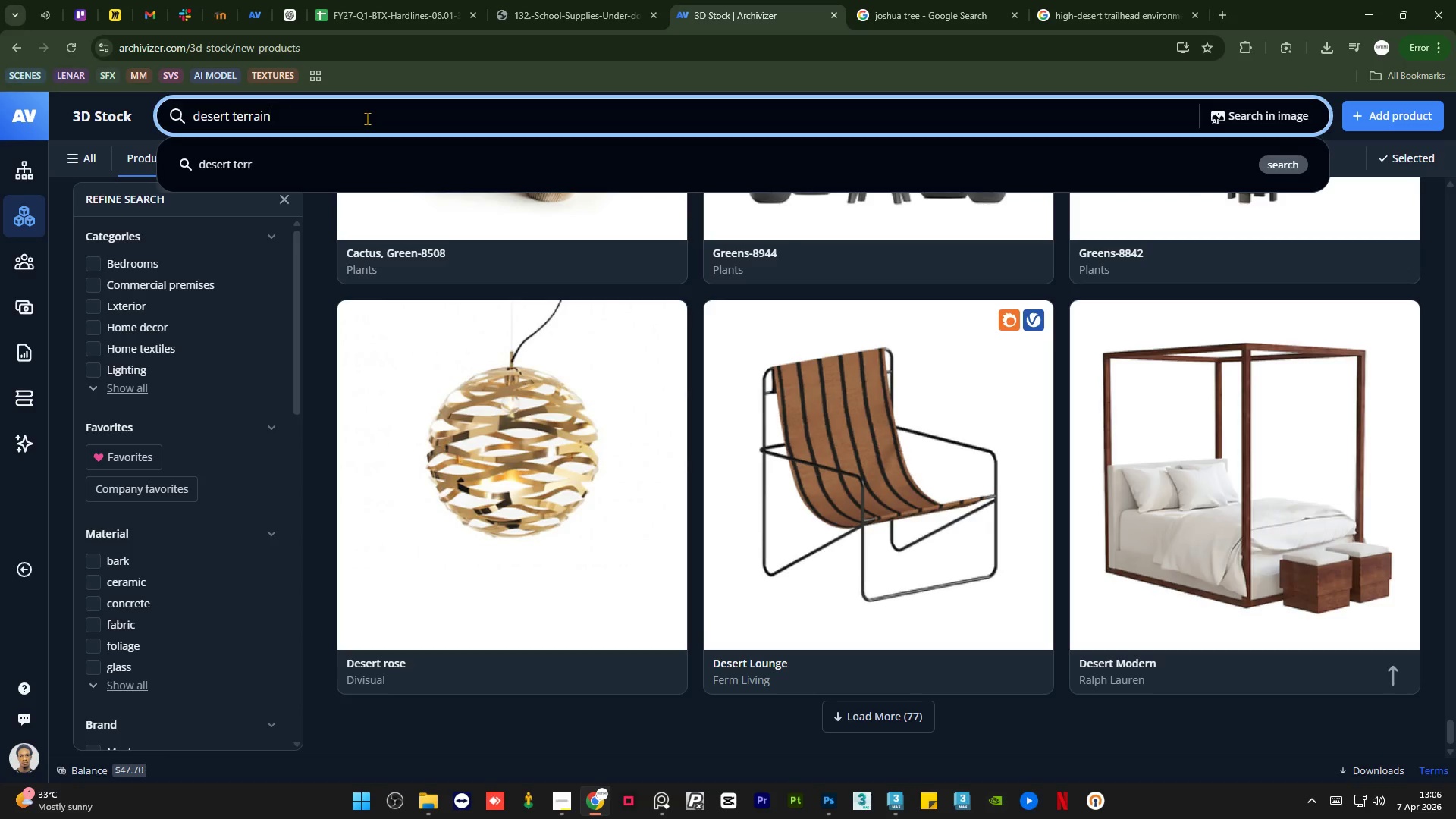 
key(Enter)
 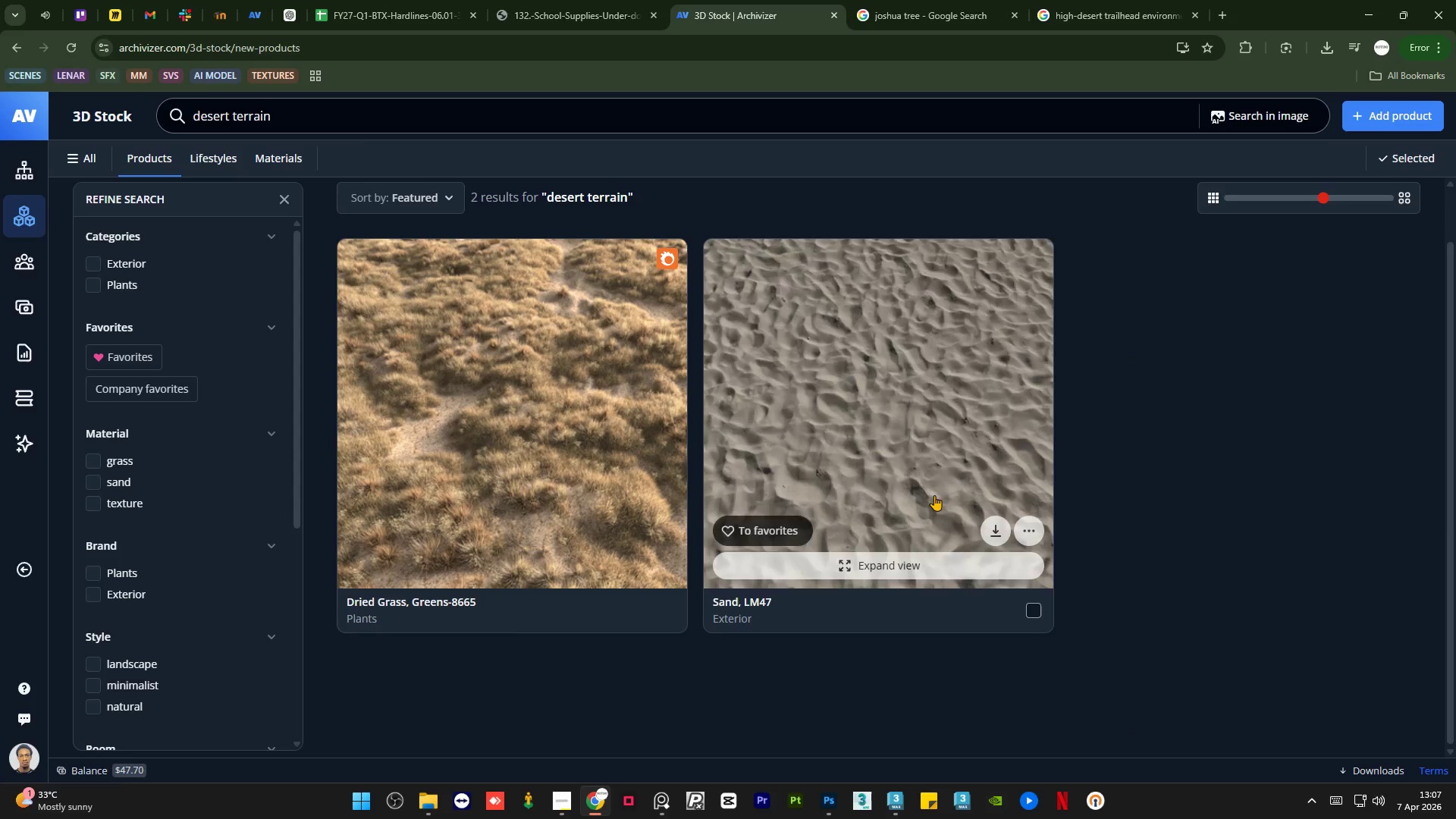 
left_click([910, 494])
 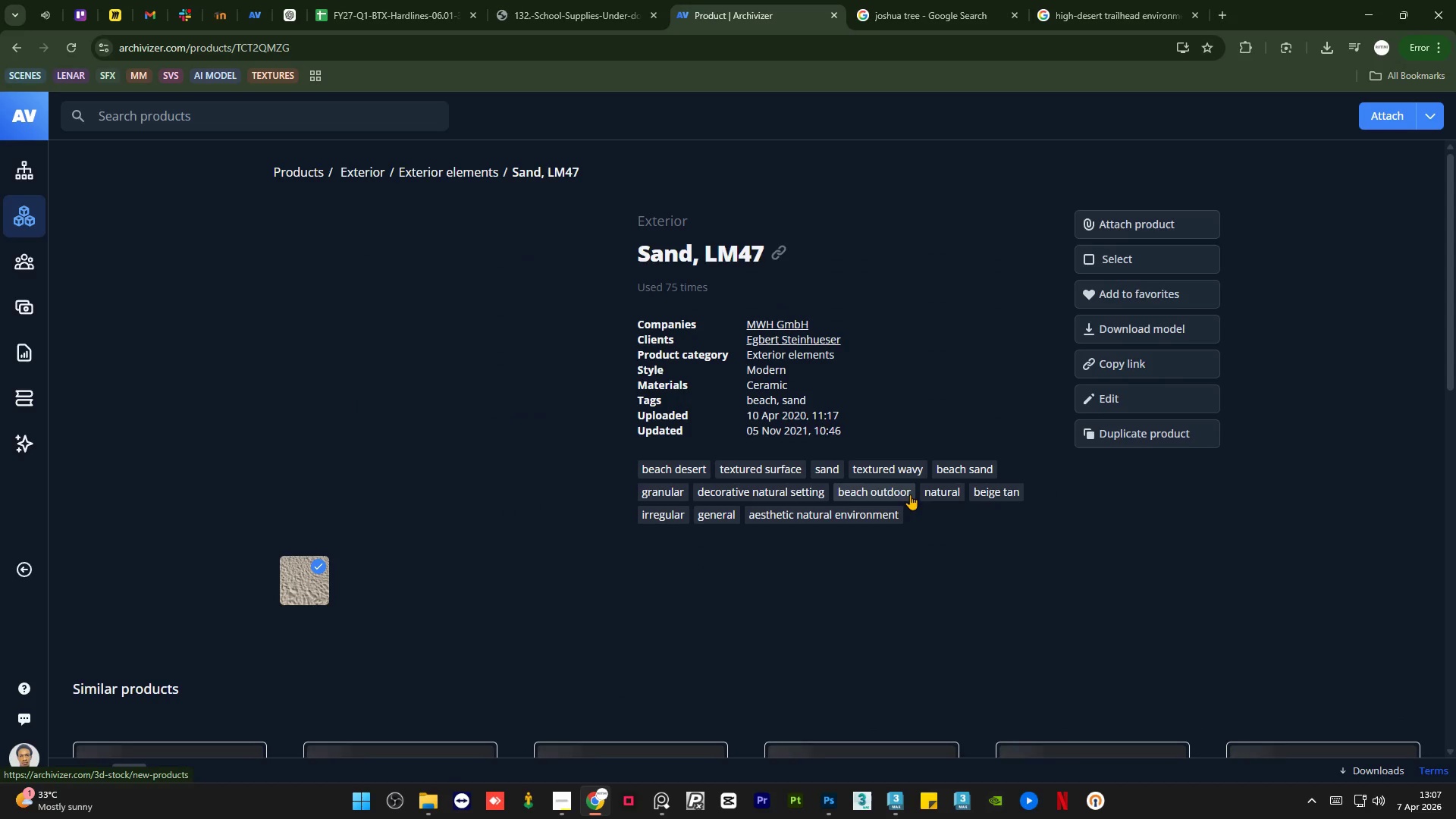 
scroll: coordinate [658, 330], scroll_direction: down, amount: 19.0
 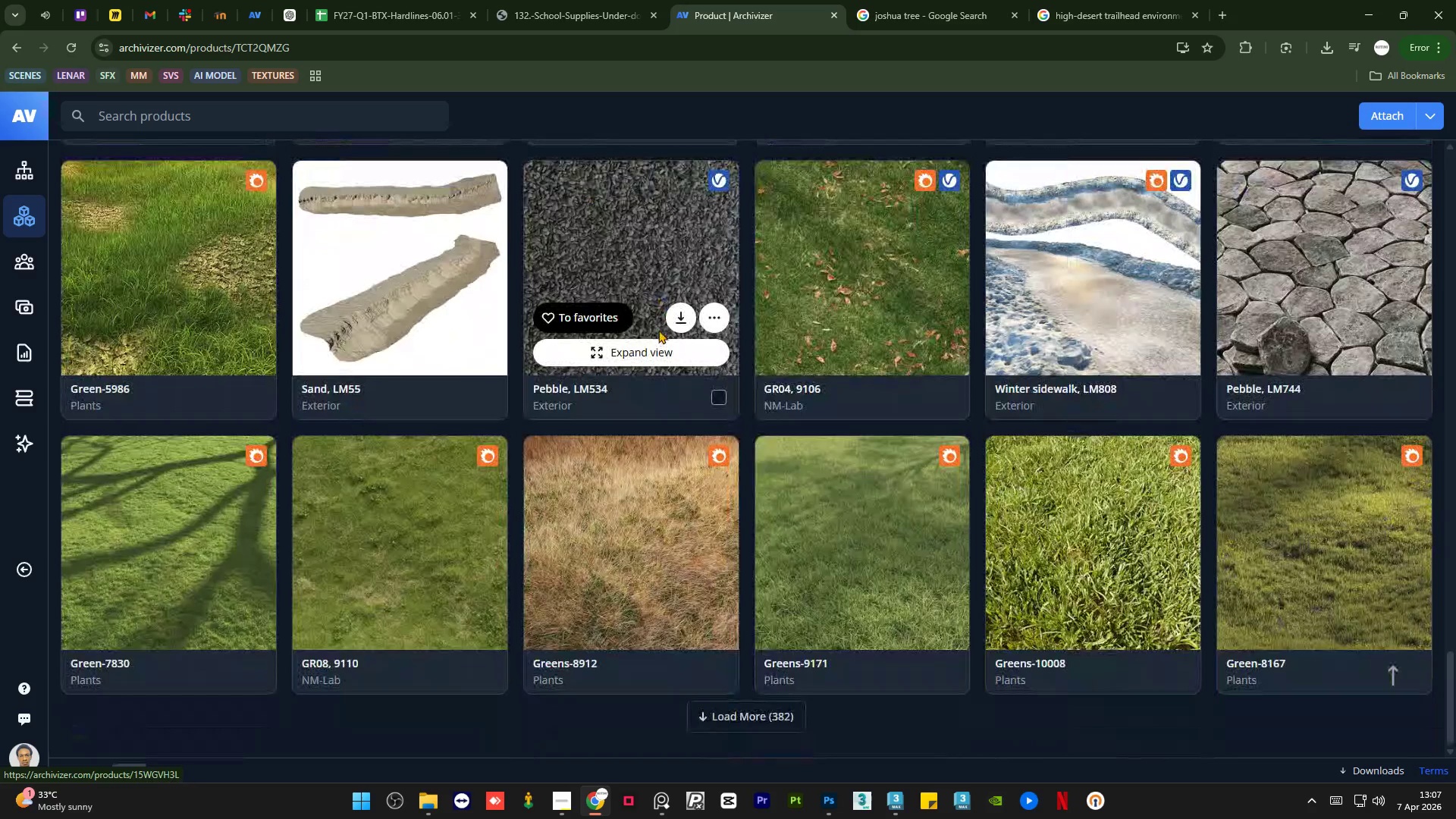 
scroll: coordinate [692, 338], scroll_direction: up, amount: 27.0
 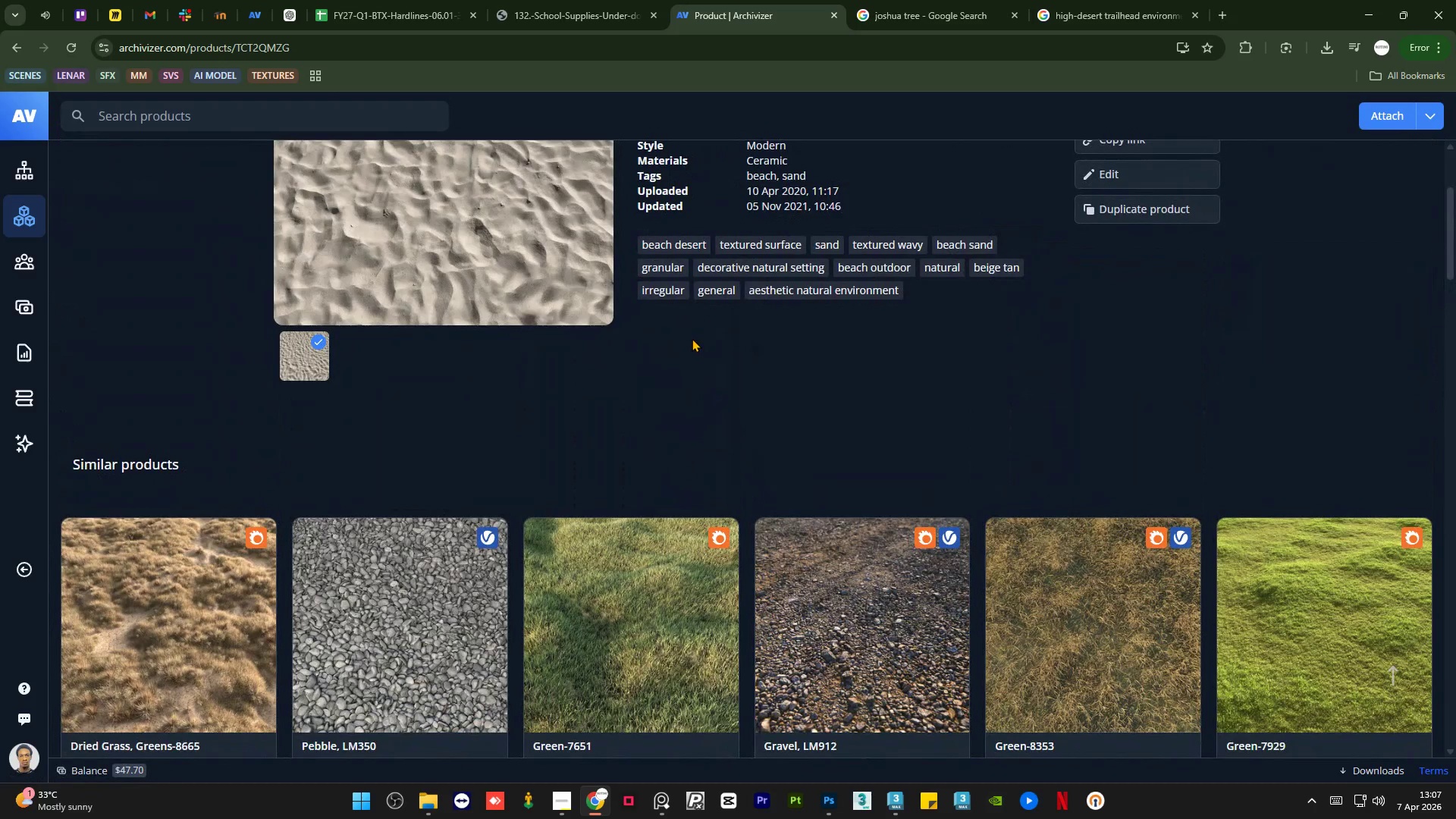 
scroll: coordinate [692, 338], scroll_direction: up, amount: 4.0
 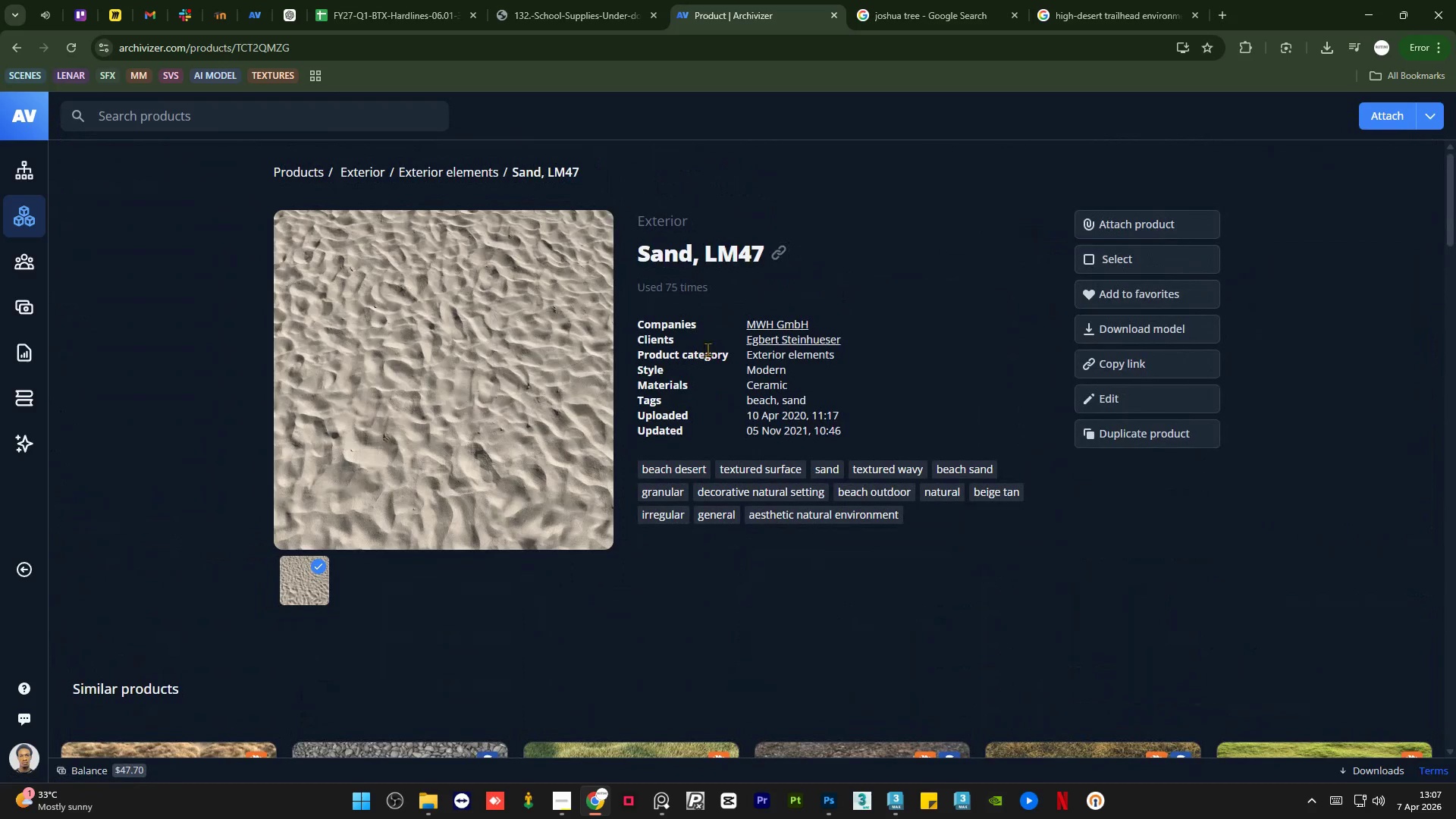 
scroll: coordinate [708, 349], scroll_direction: down, amount: 4.0
 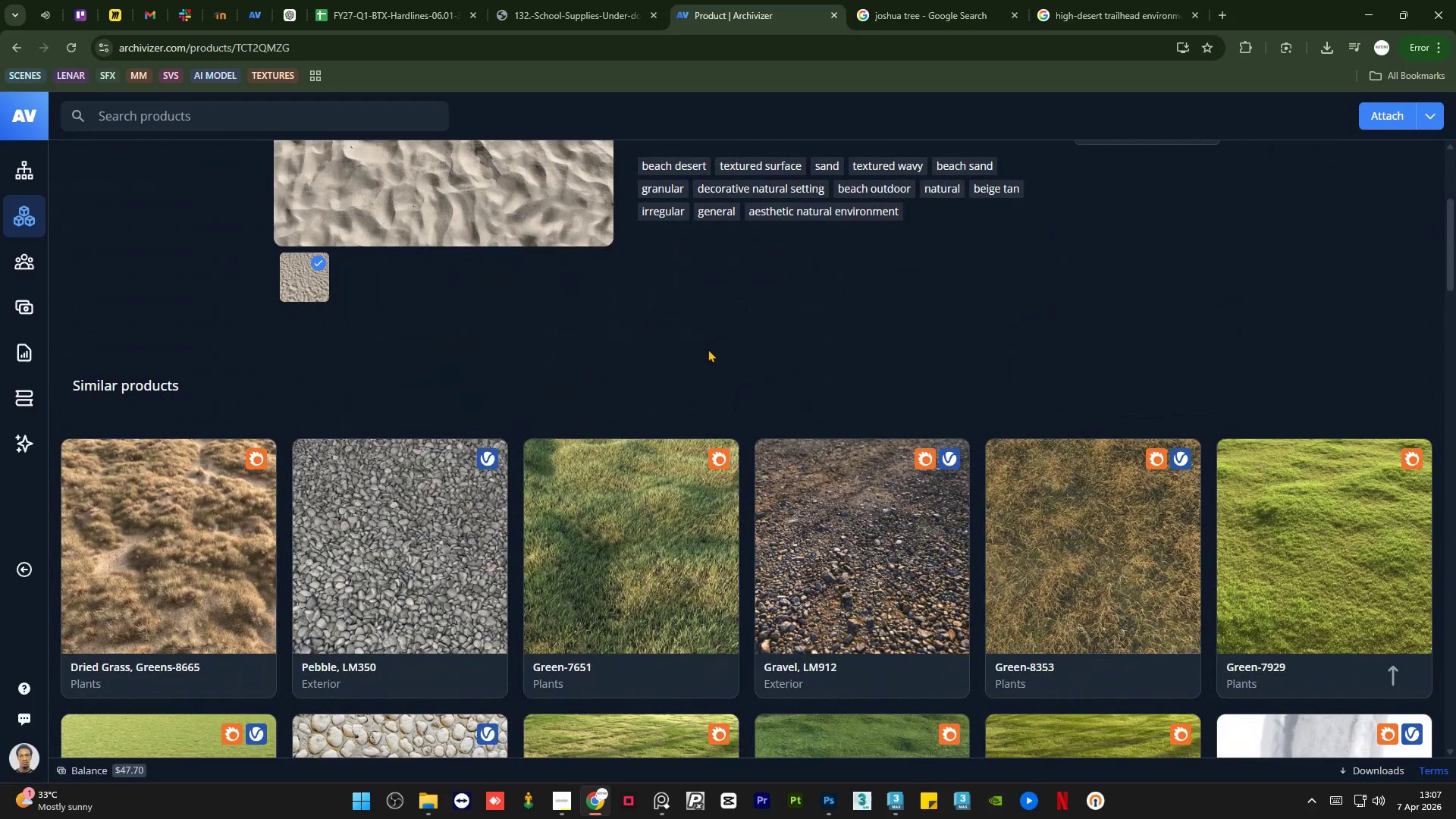 
scroll: coordinate [708, 349], scroll_direction: up, amount: 10.0
 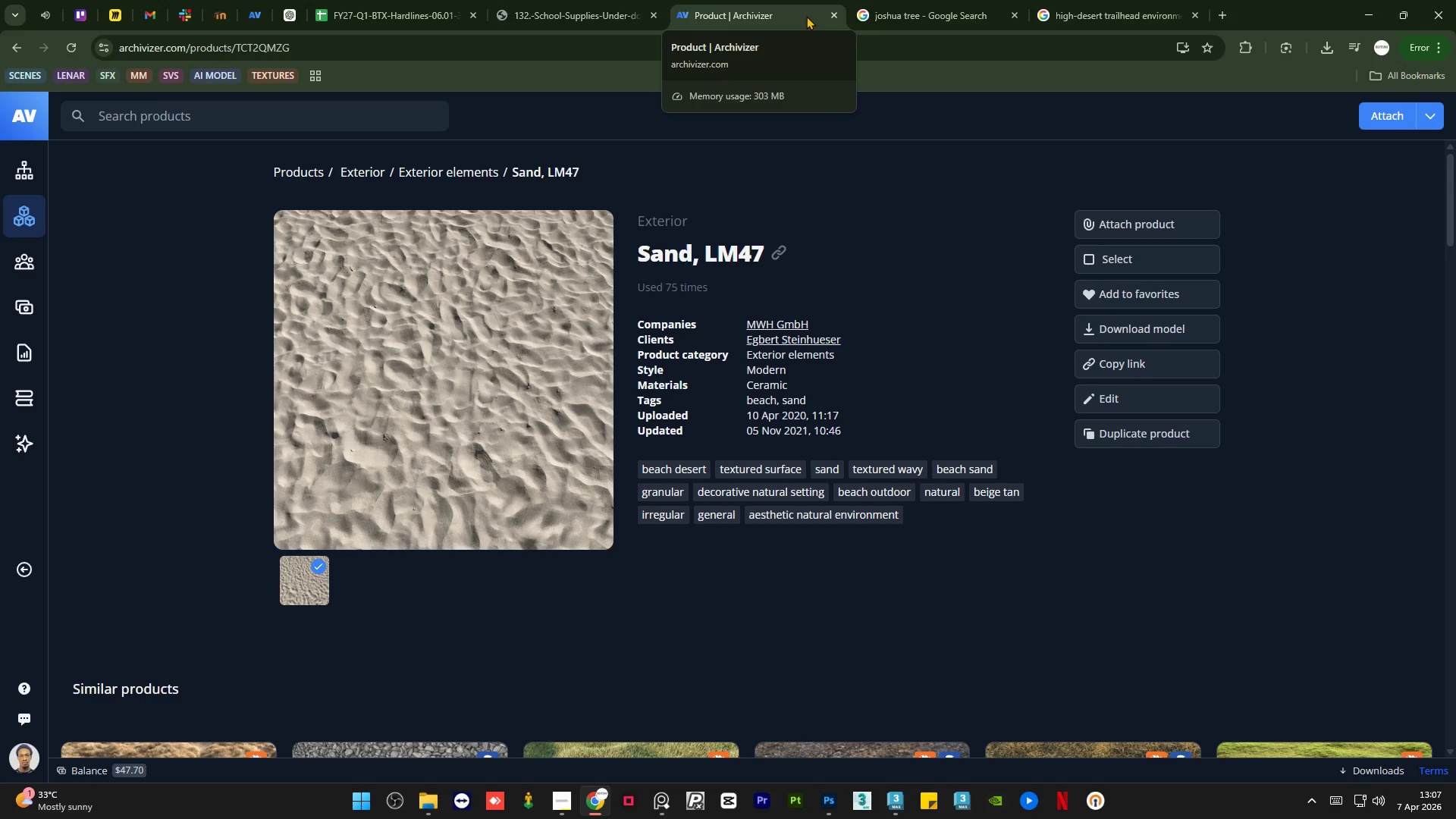 
wait(10.2)
 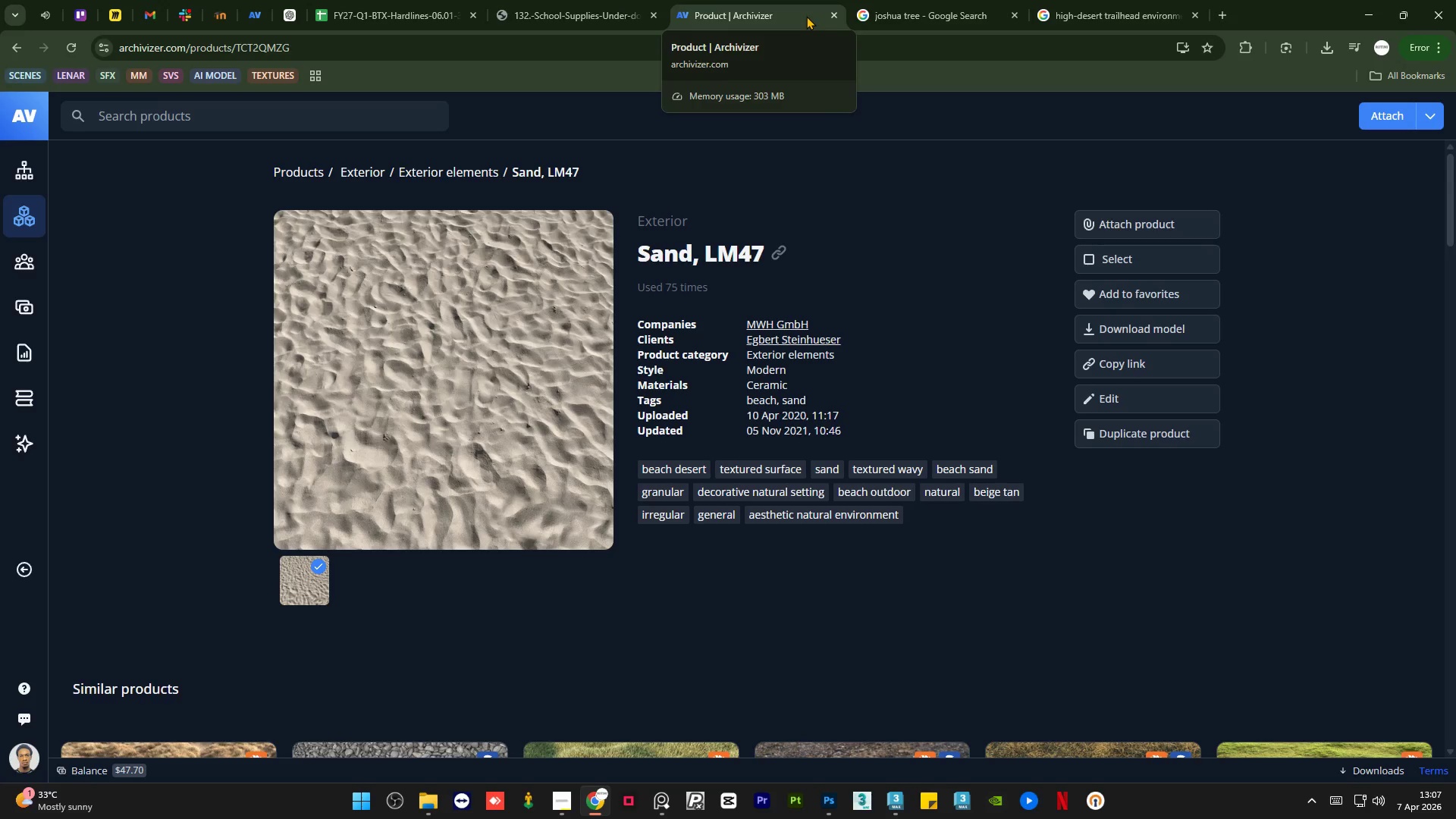 
scroll: coordinate [548, 369], scroll_direction: down, amount: 4.0
 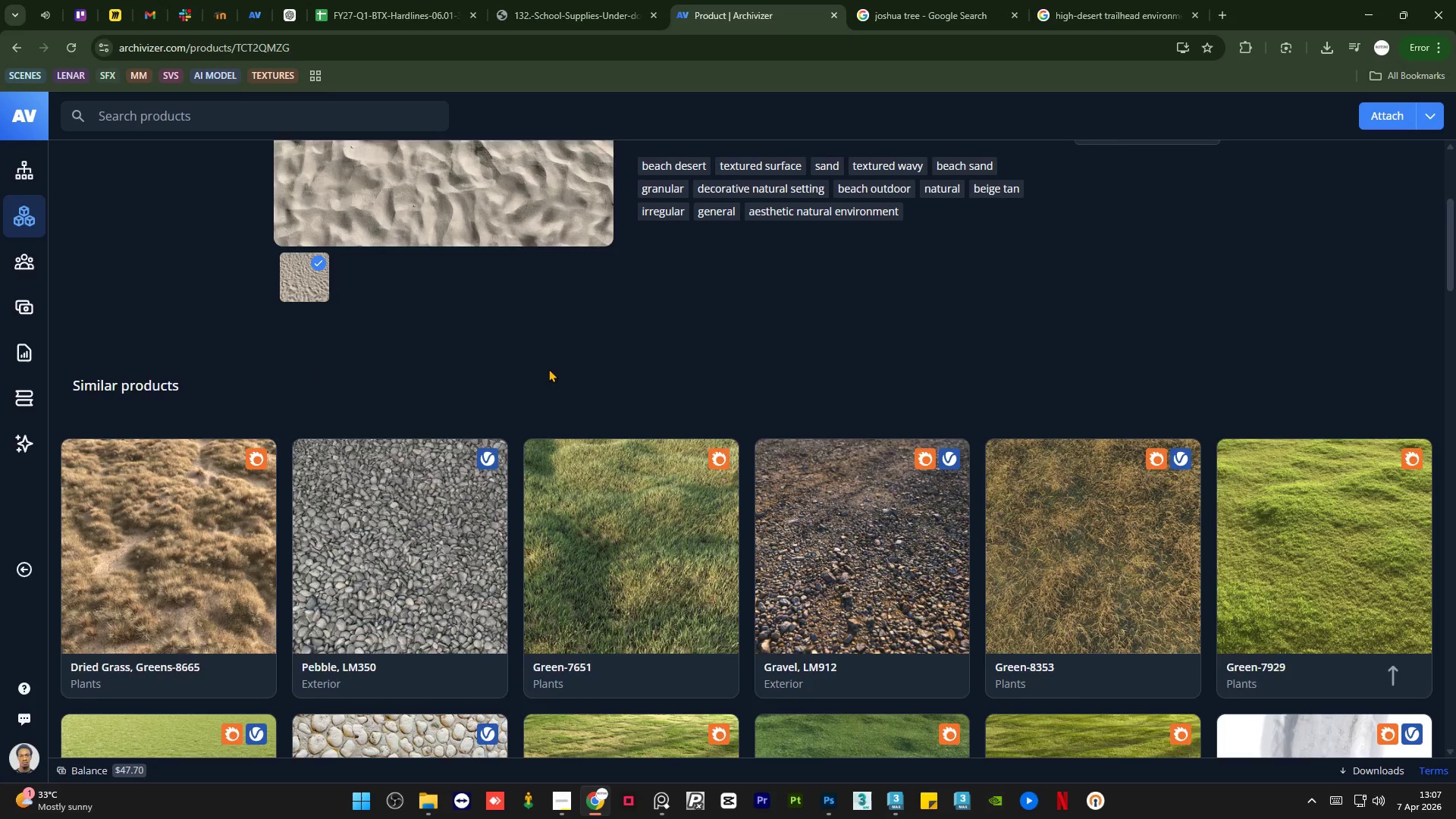 
scroll: coordinate [548, 369], scroll_direction: up, amount: 11.0
 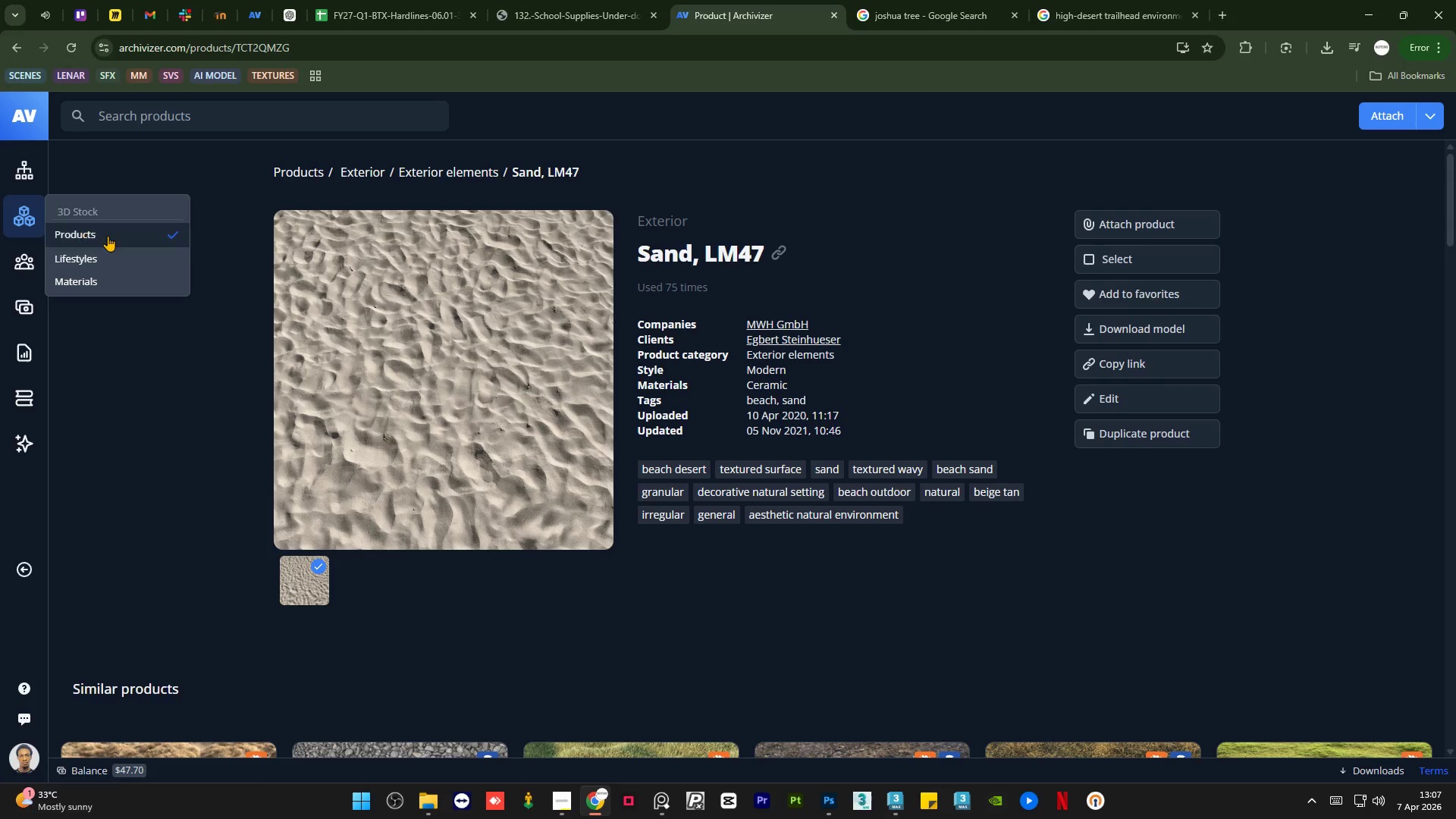 
left_click([108, 236])
 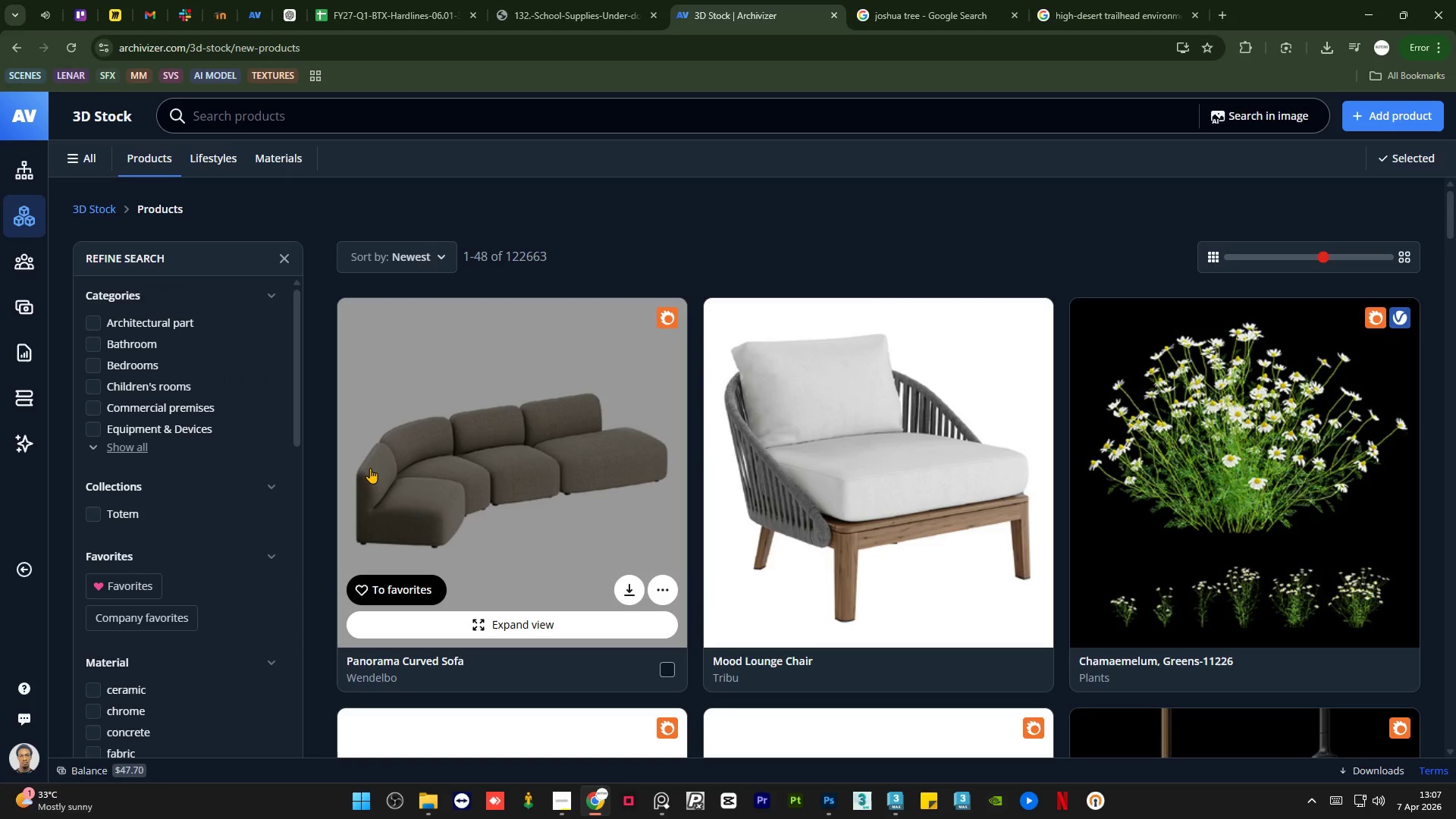 
left_click([121, 583])
 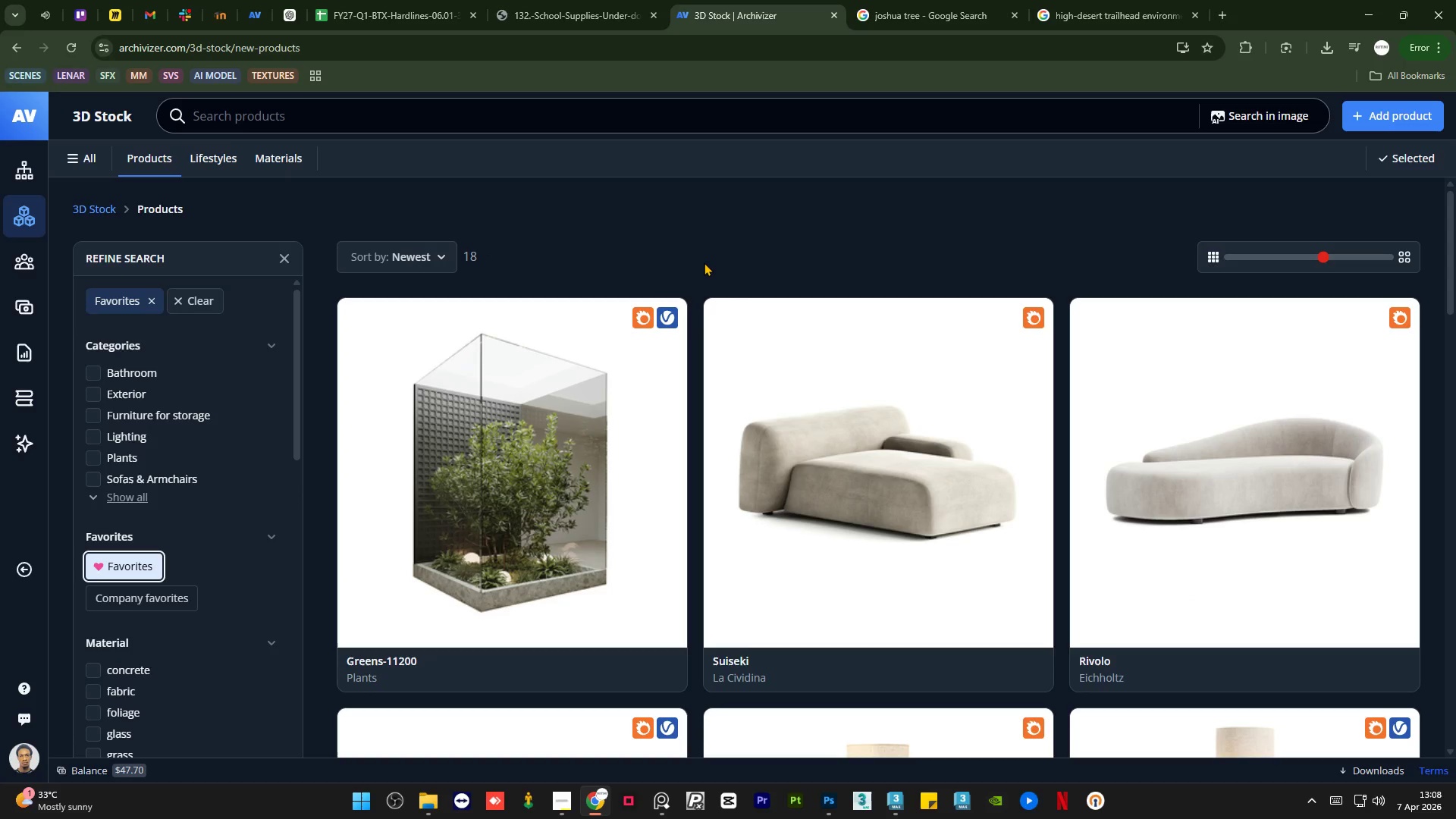 
scroll: coordinate [692, 275], scroll_direction: down, amount: 20.0
 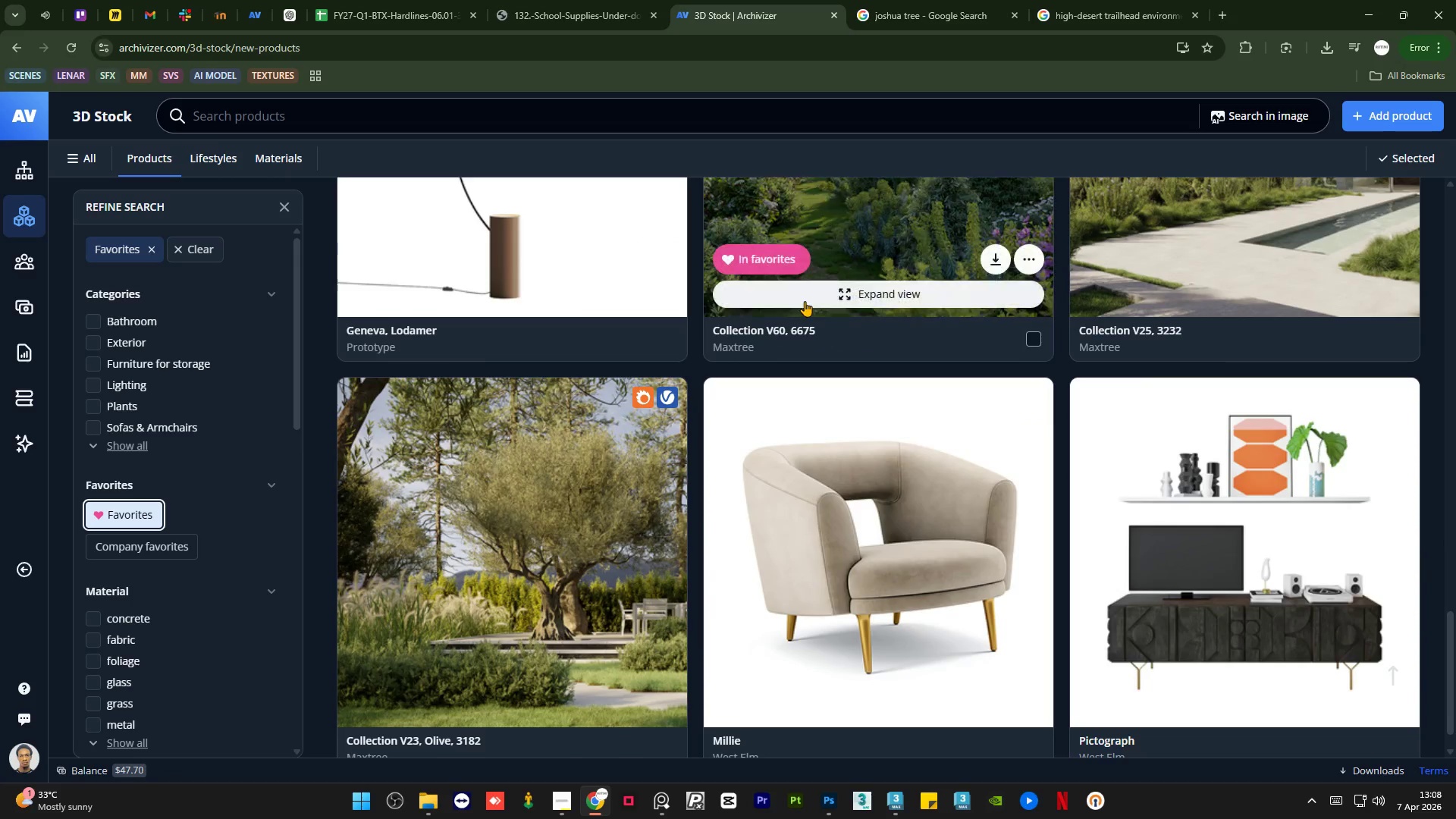 
scroll: coordinate [805, 301], scroll_direction: down, amount: 8.0
 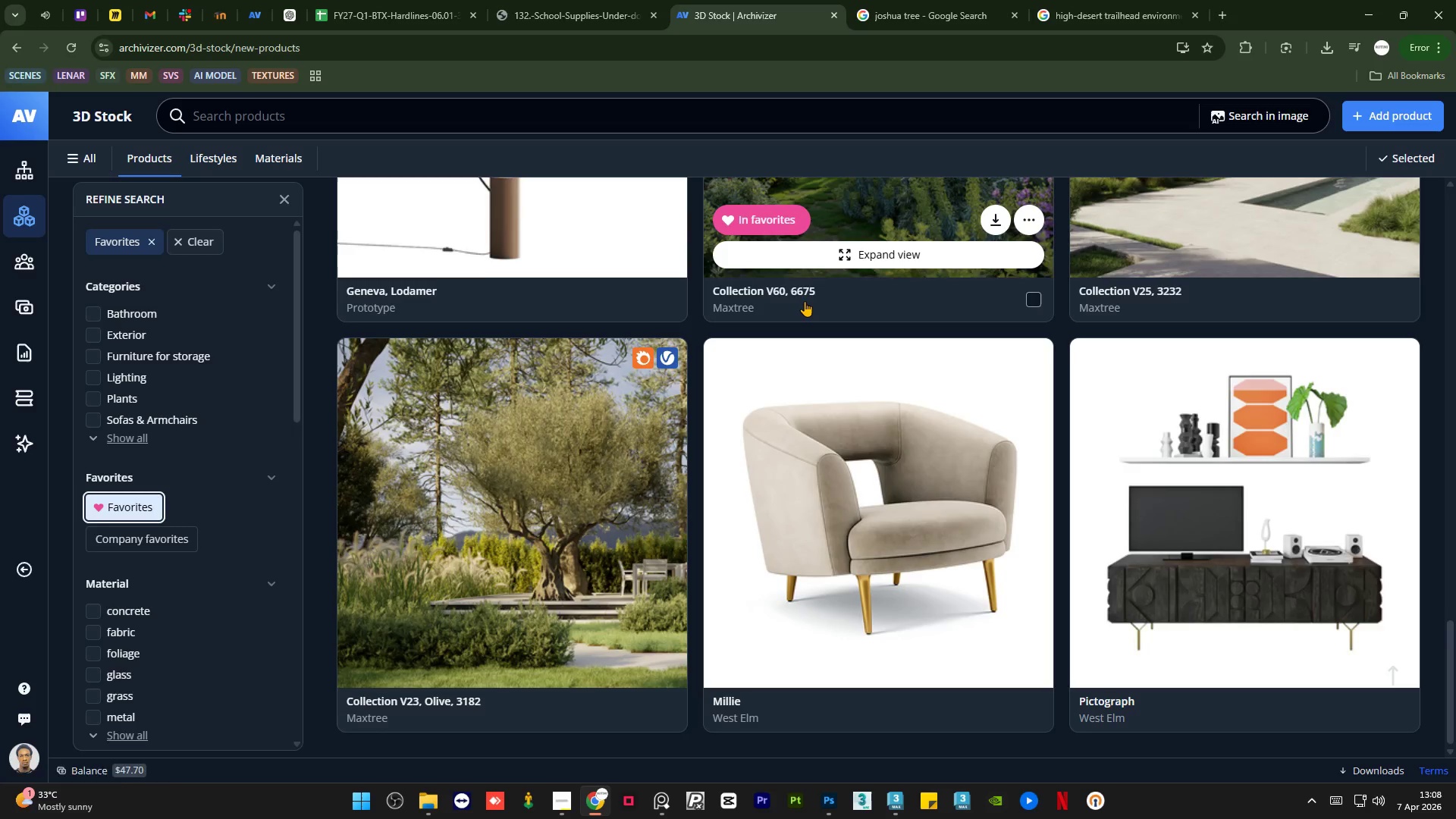 
scroll: coordinate [805, 301], scroll_direction: up, amount: 1.0
 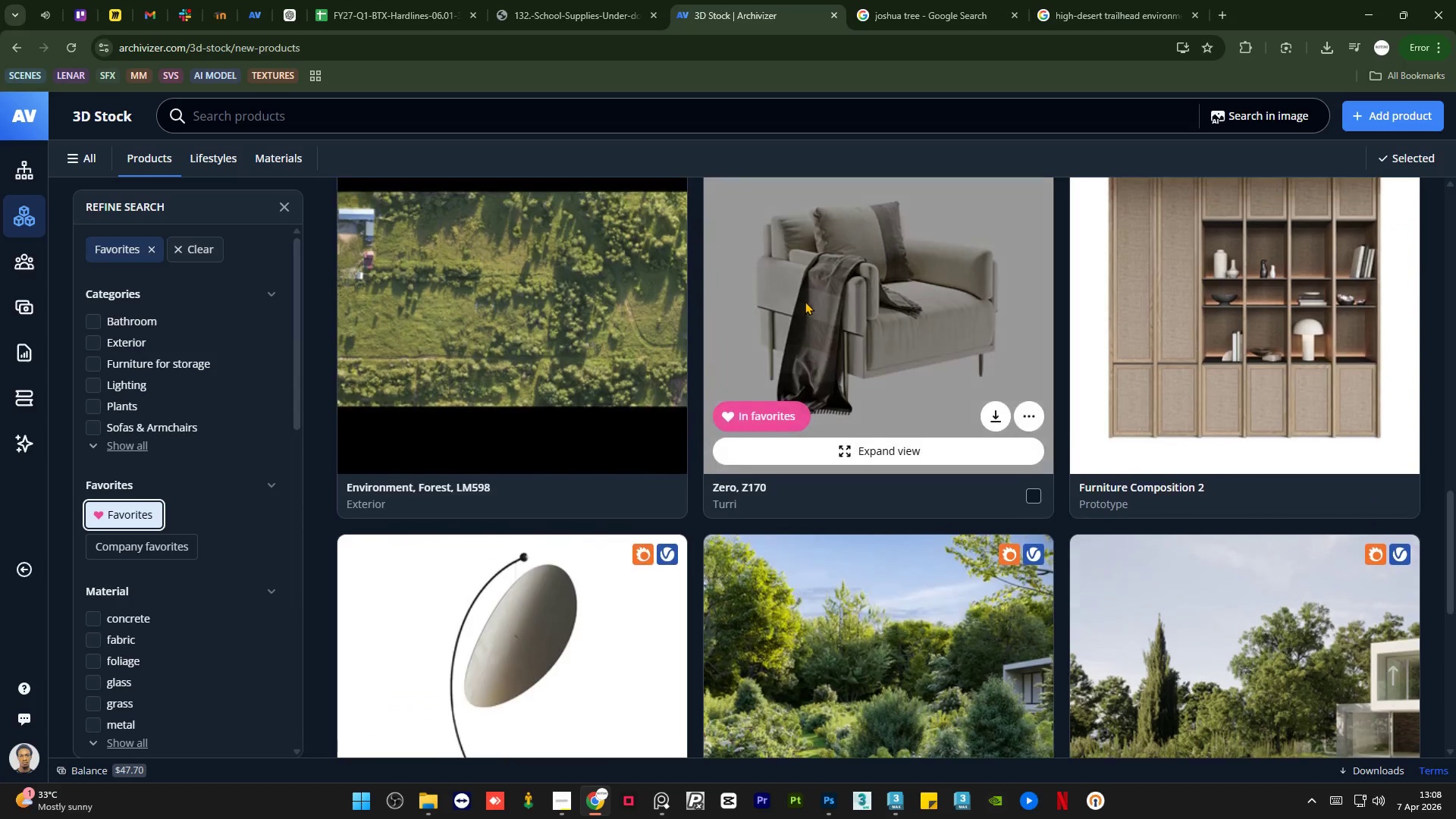 
left_click([526, 287])
 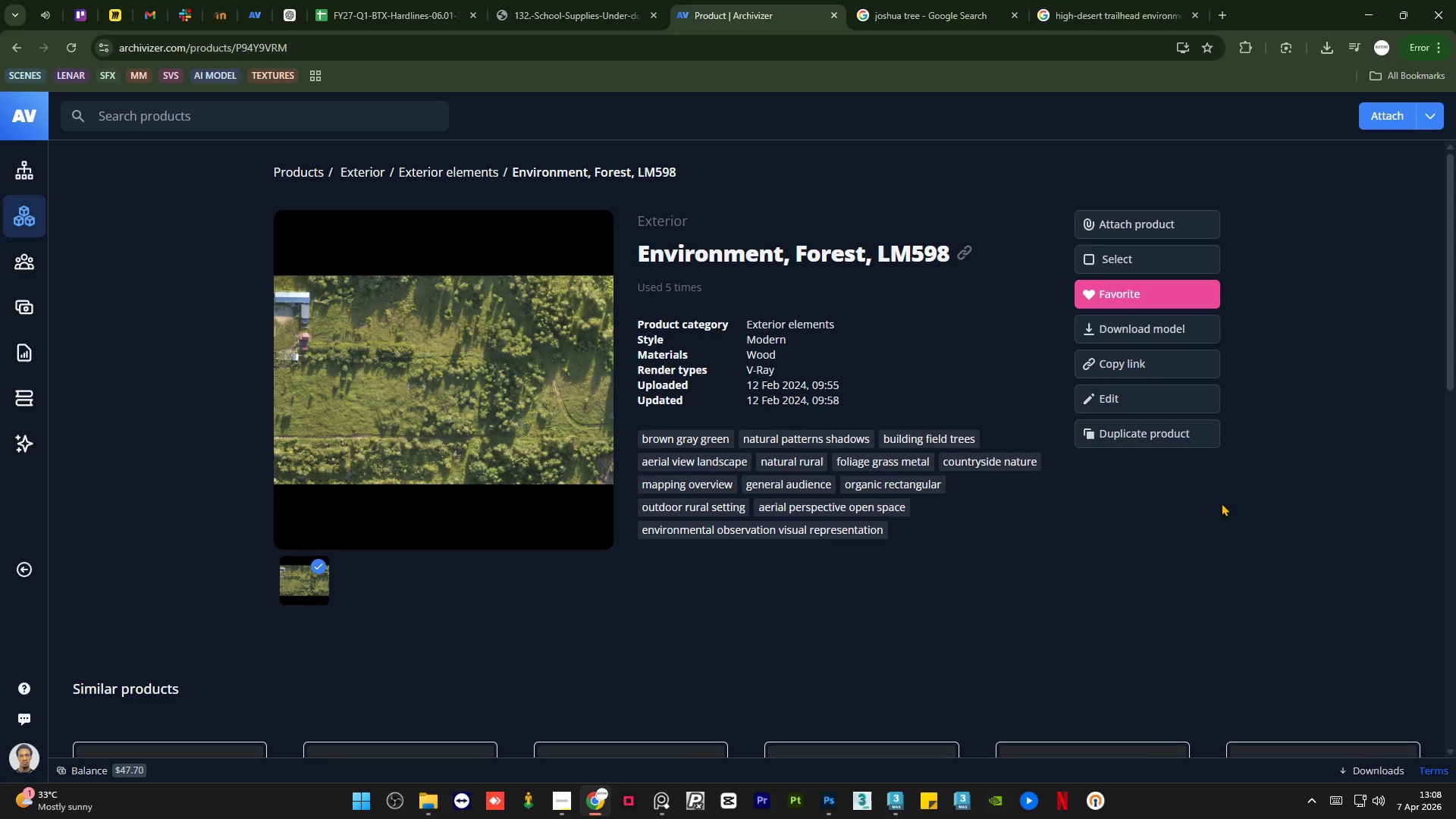 
scroll: coordinate [965, 362], scroll_direction: down, amount: 21.0
 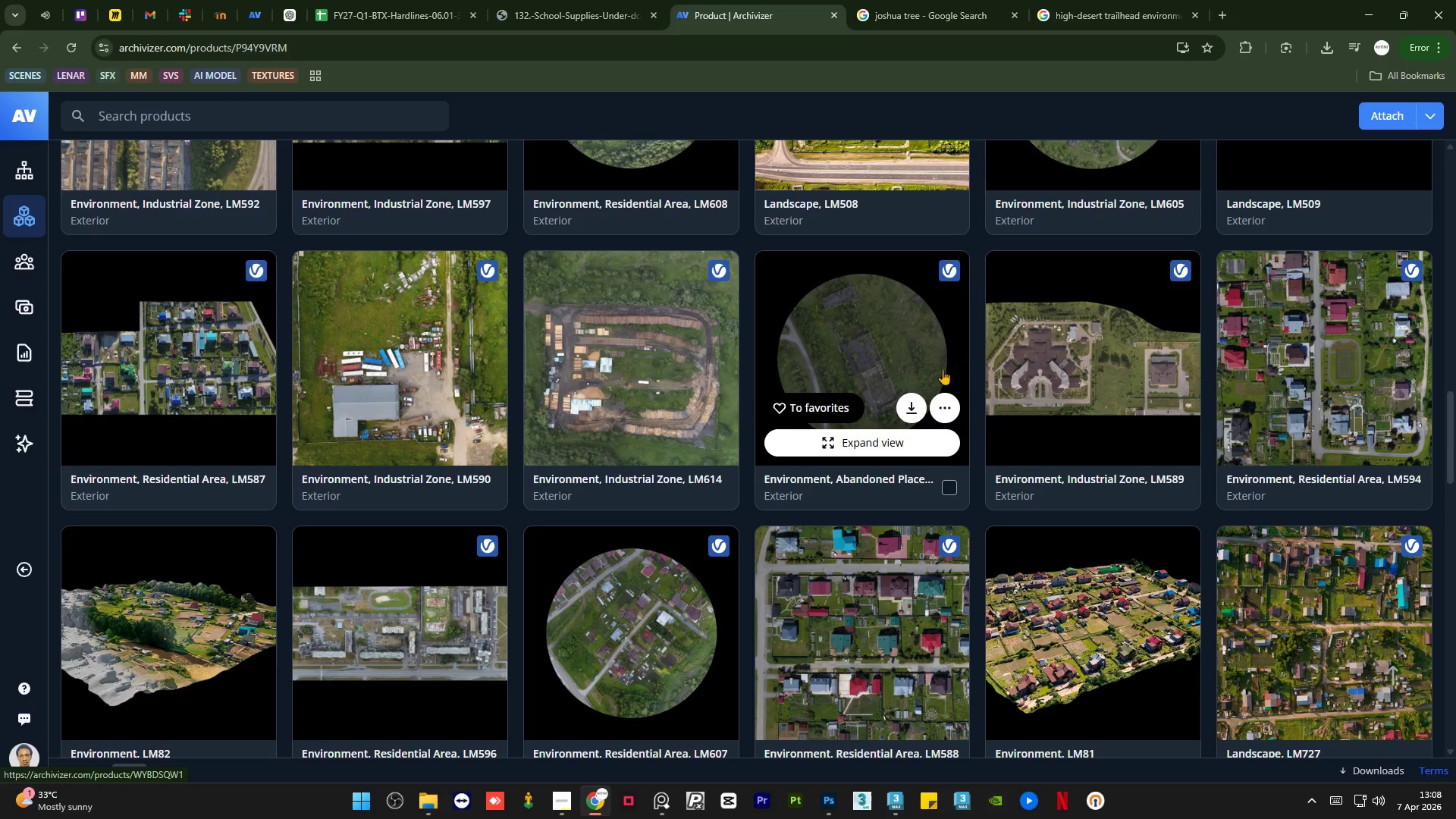 
mouse_move([632, 306])
 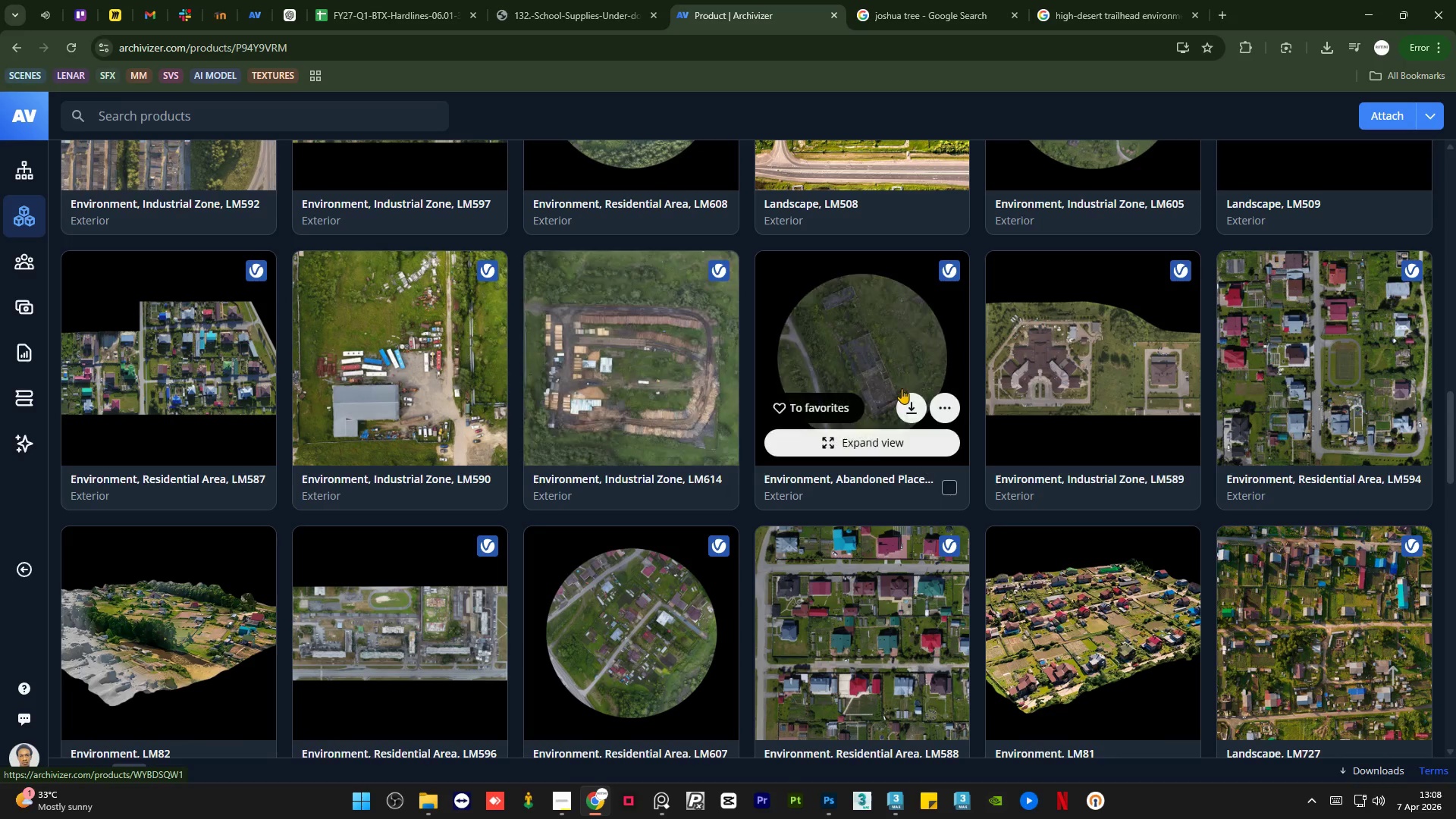 
scroll: coordinate [901, 390], scroll_direction: down, amount: 4.0
 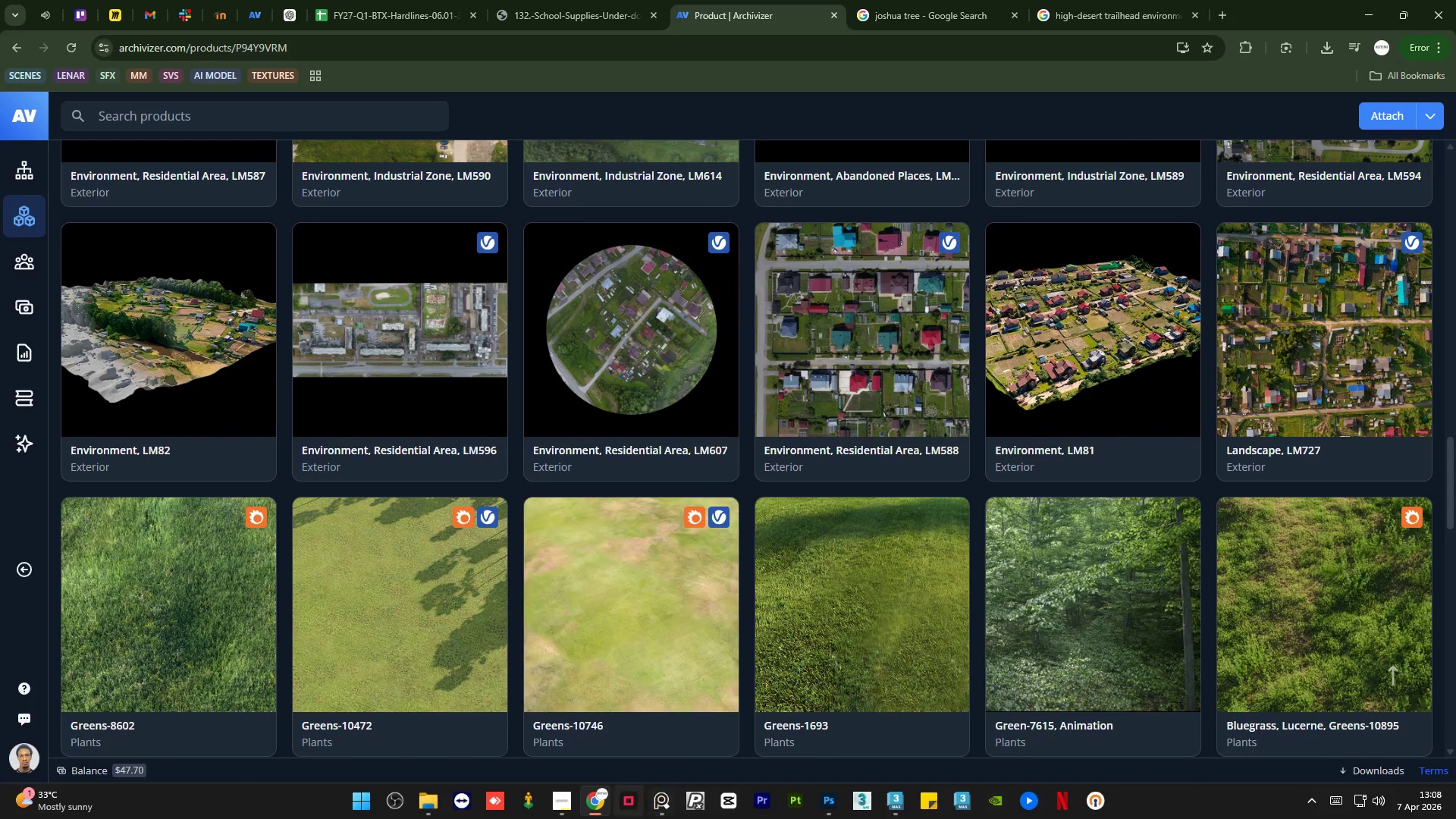 
left_click([654, 809])
 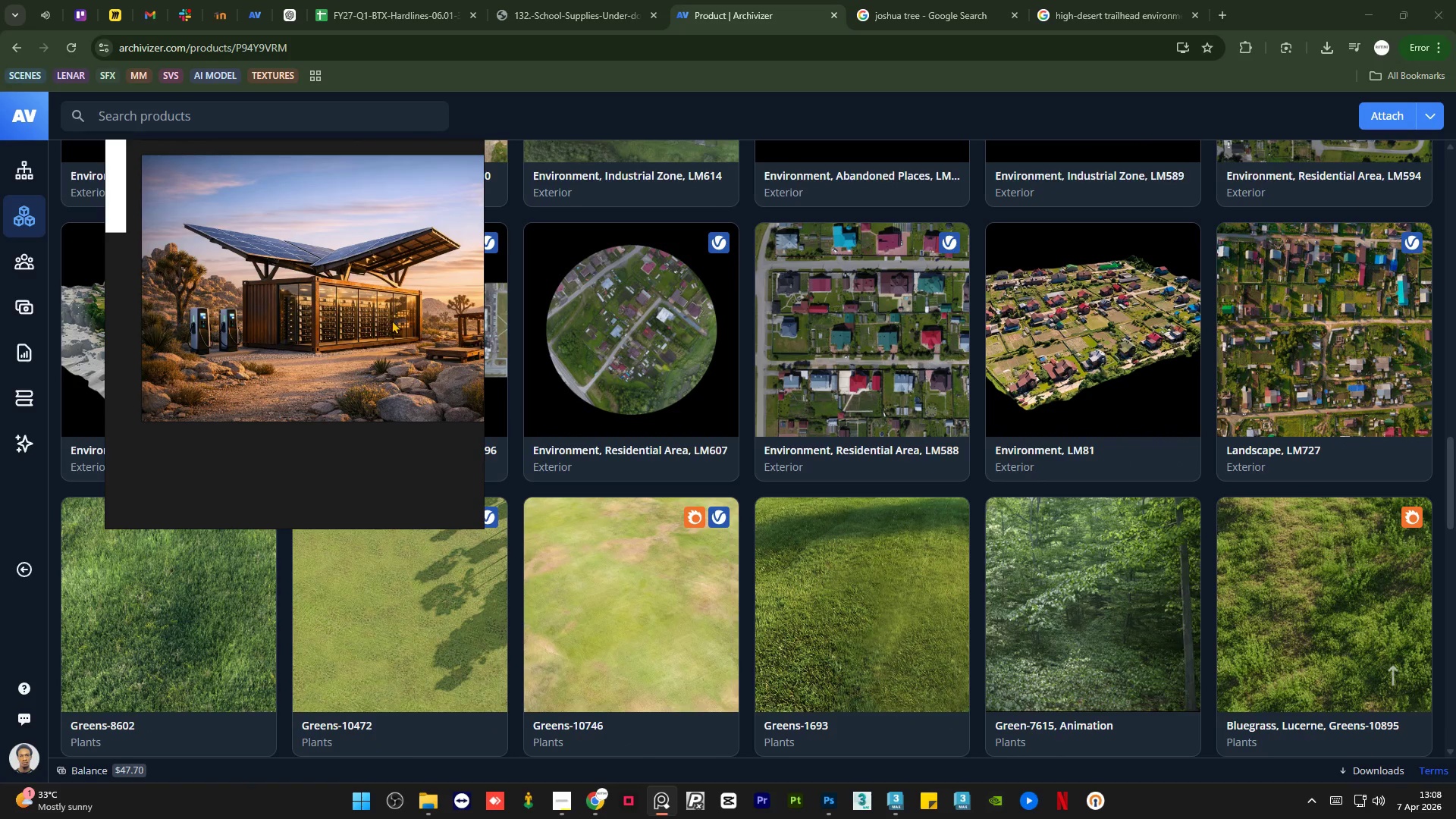 
scroll: coordinate [256, 278], scroll_direction: down, amount: 2.0
 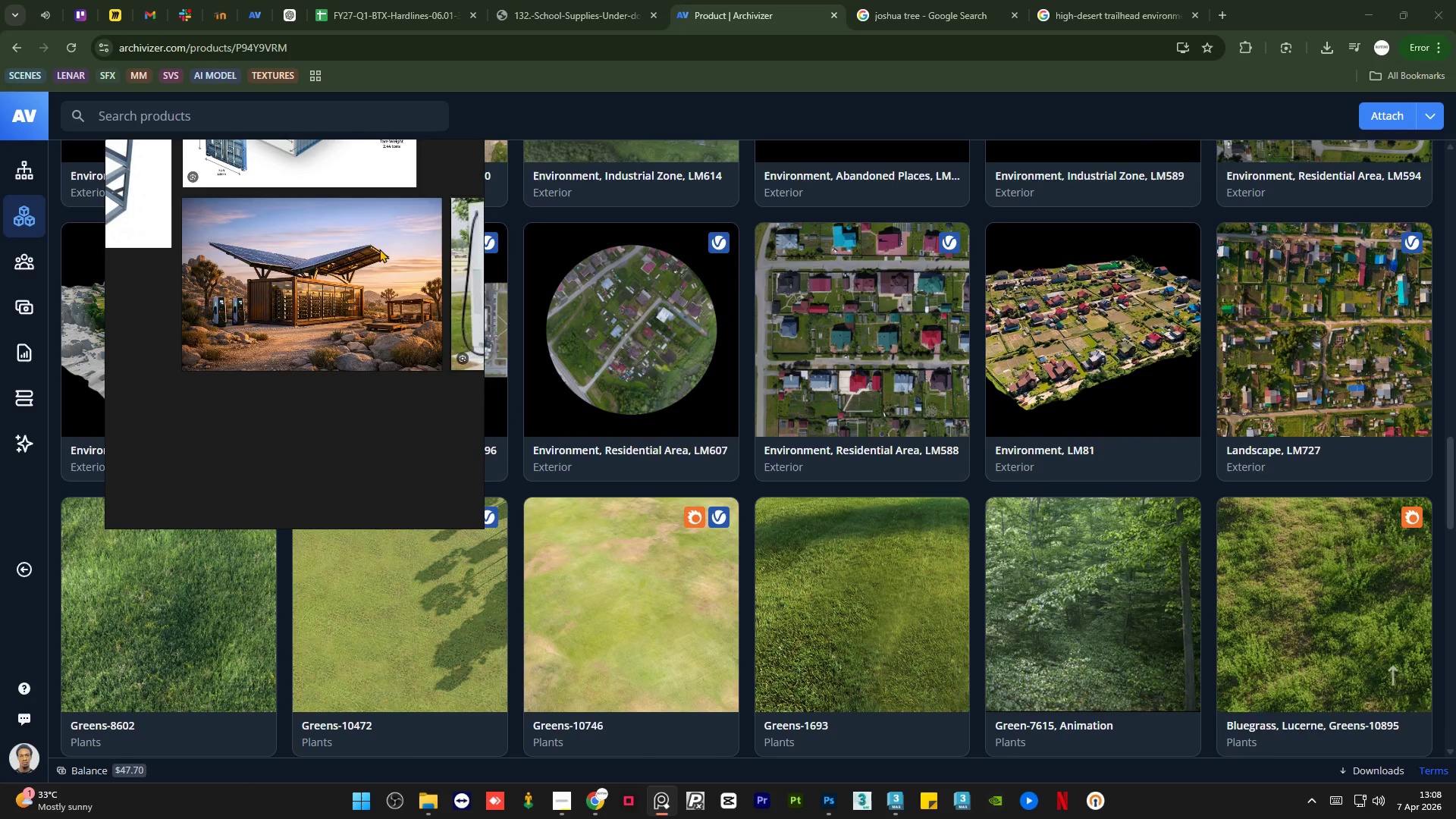 
scroll: coordinate [259, 231], scroll_direction: up, amount: 3.0
 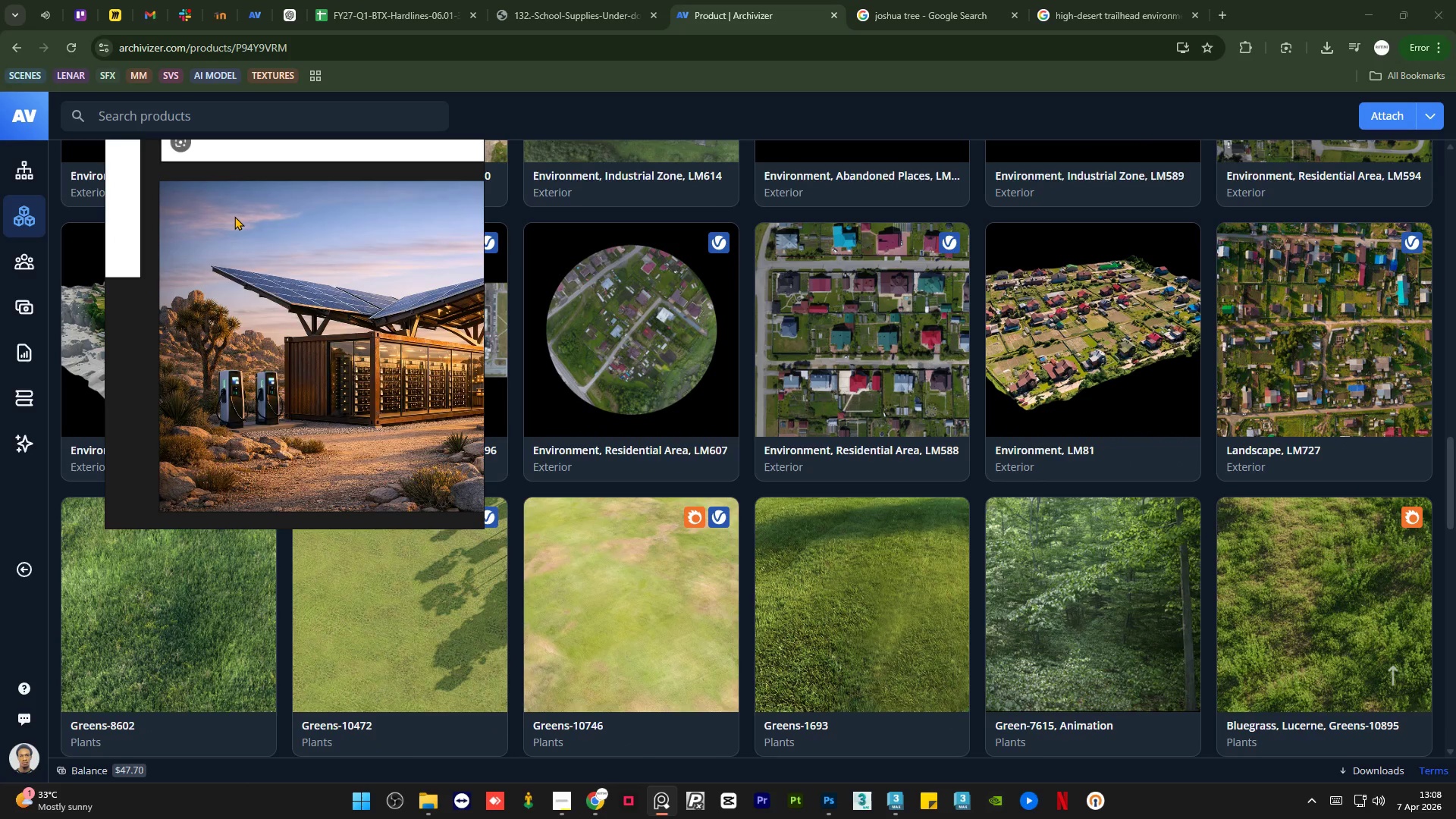 
scroll: coordinate [224, 217], scroll_direction: none, amount: 0.0
 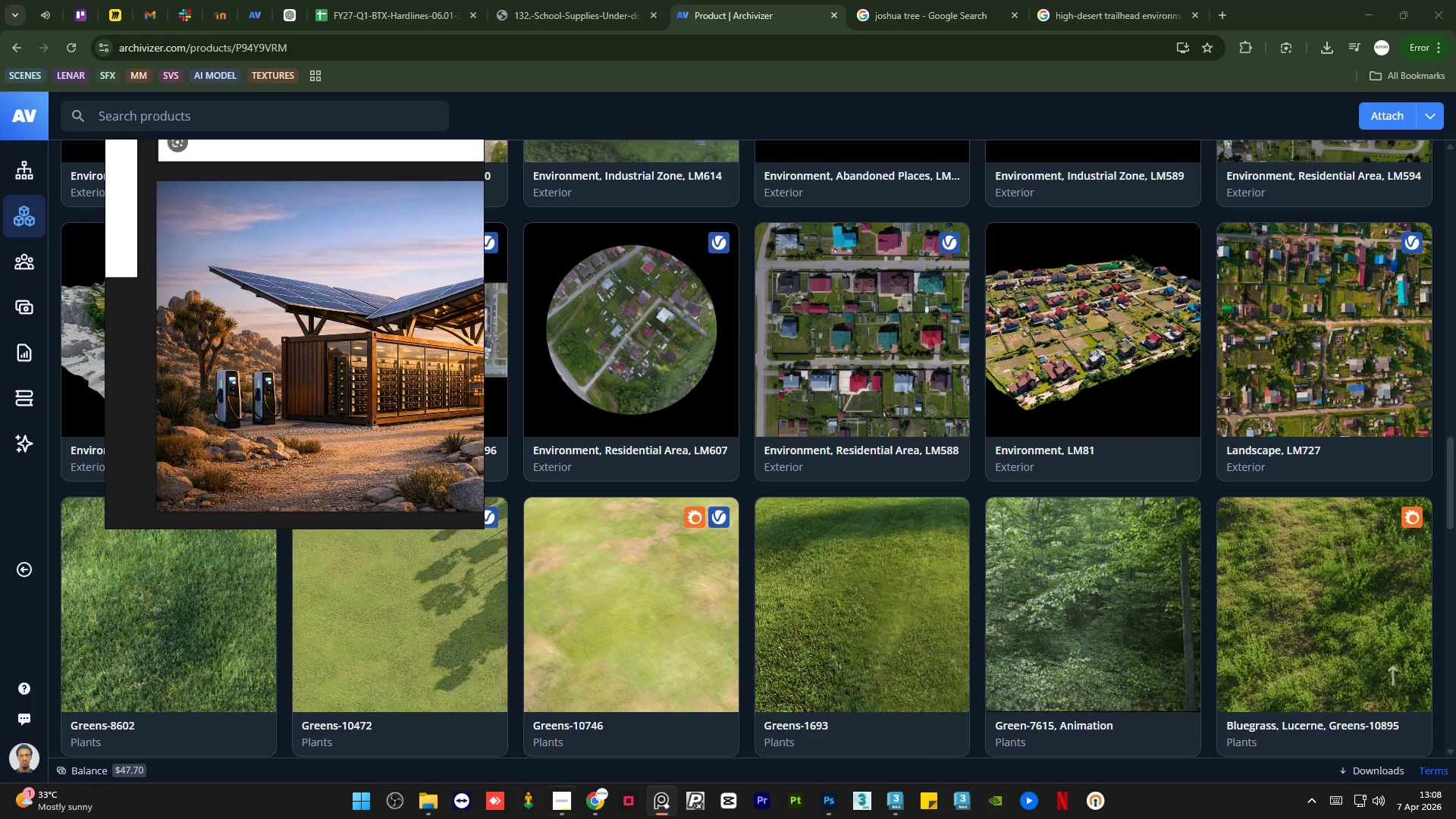 
left_click([554, 814])